 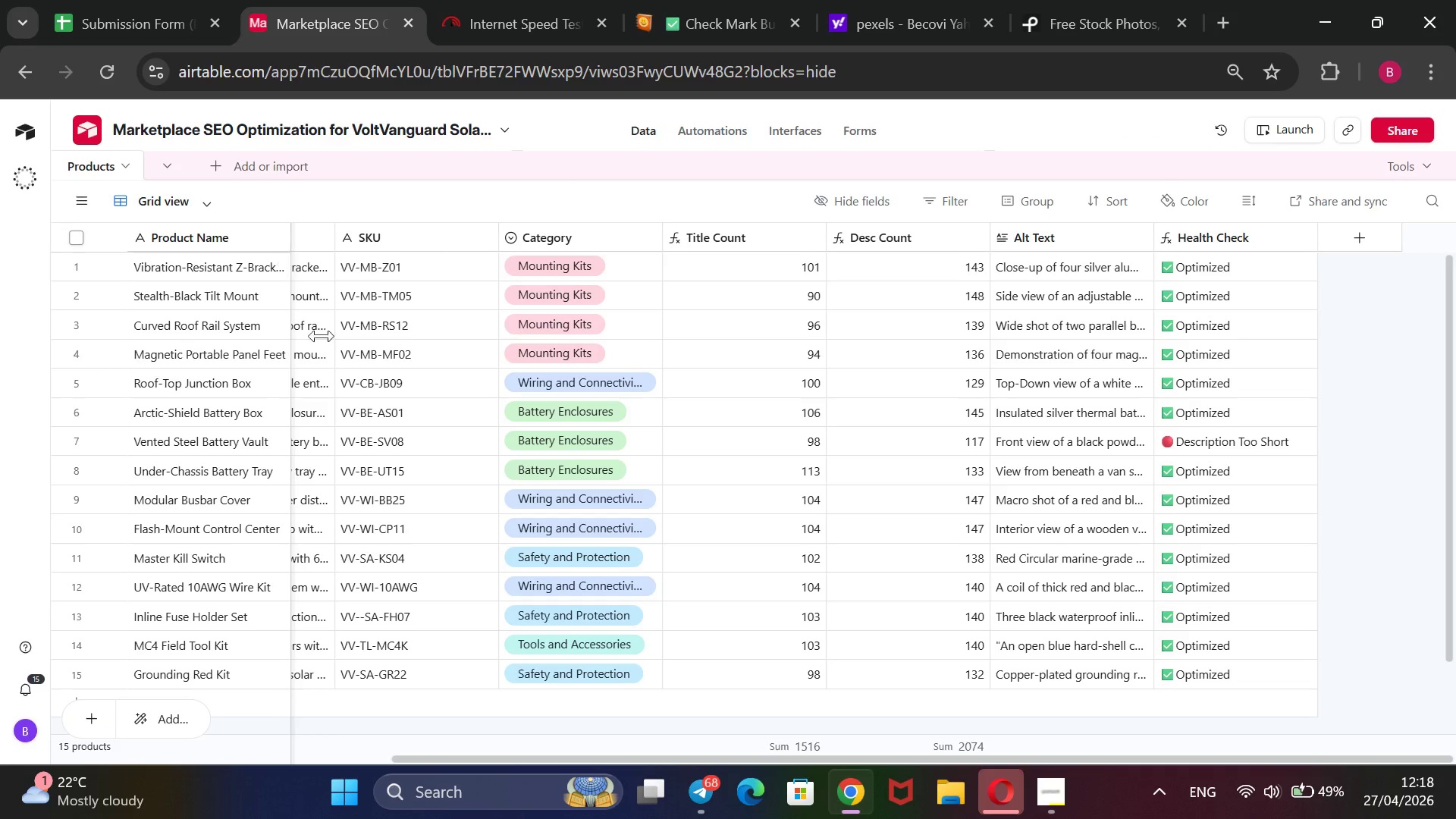 
double_click([1045, 269])
 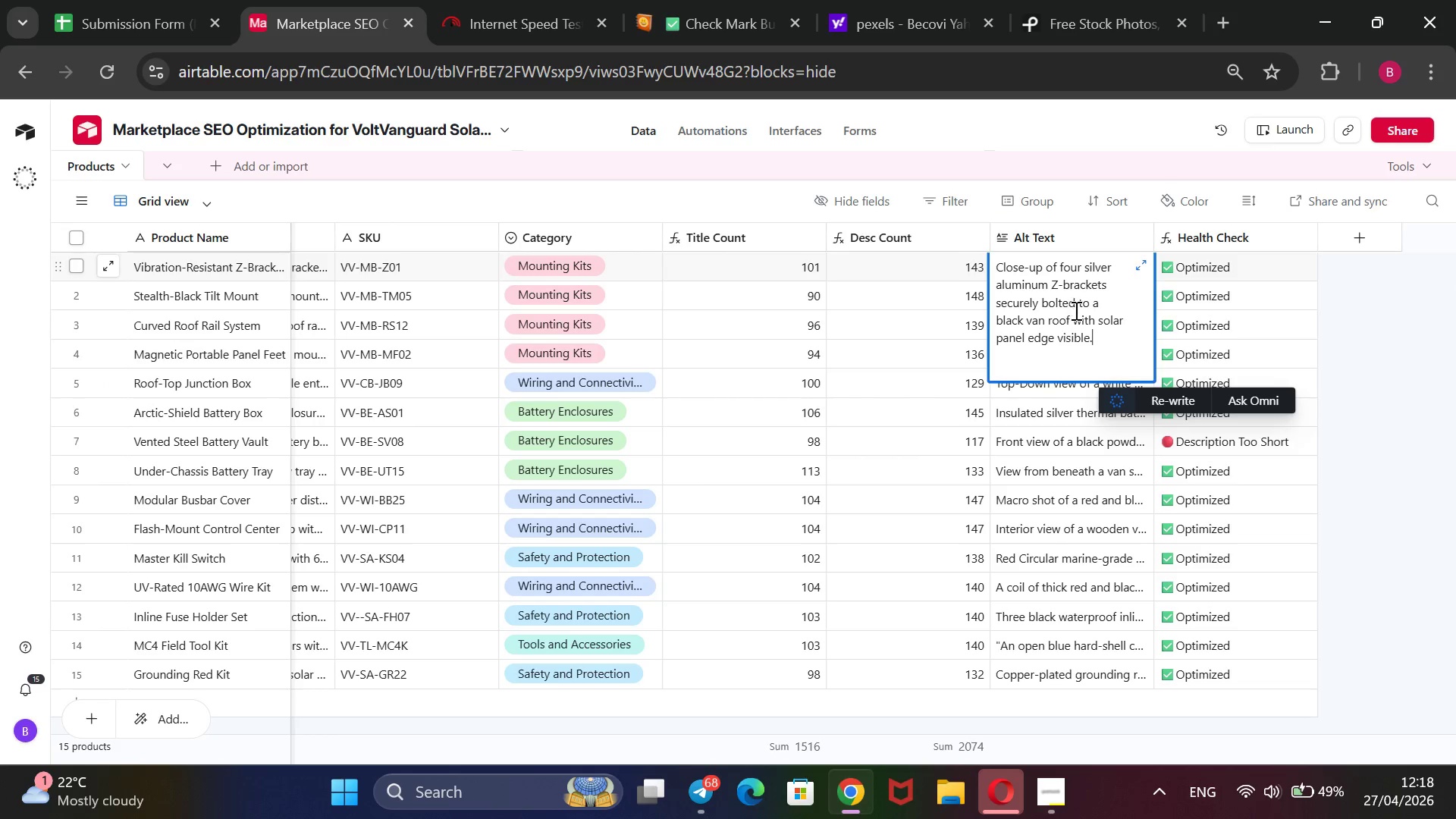 
wait(8.11)
 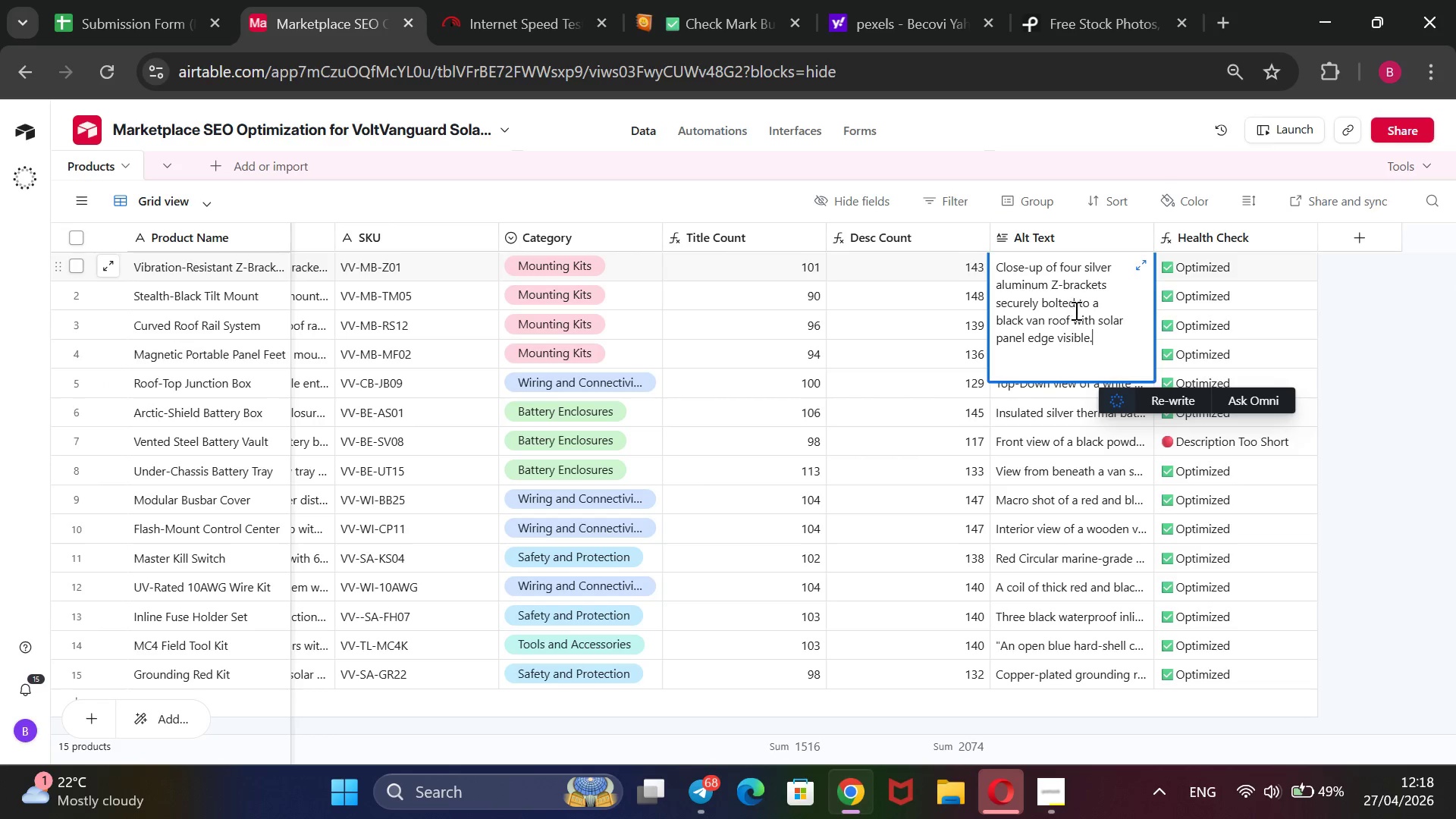 
left_click_drag(start_coordinate=[1106, 286], to_coordinate=[996, 265])
 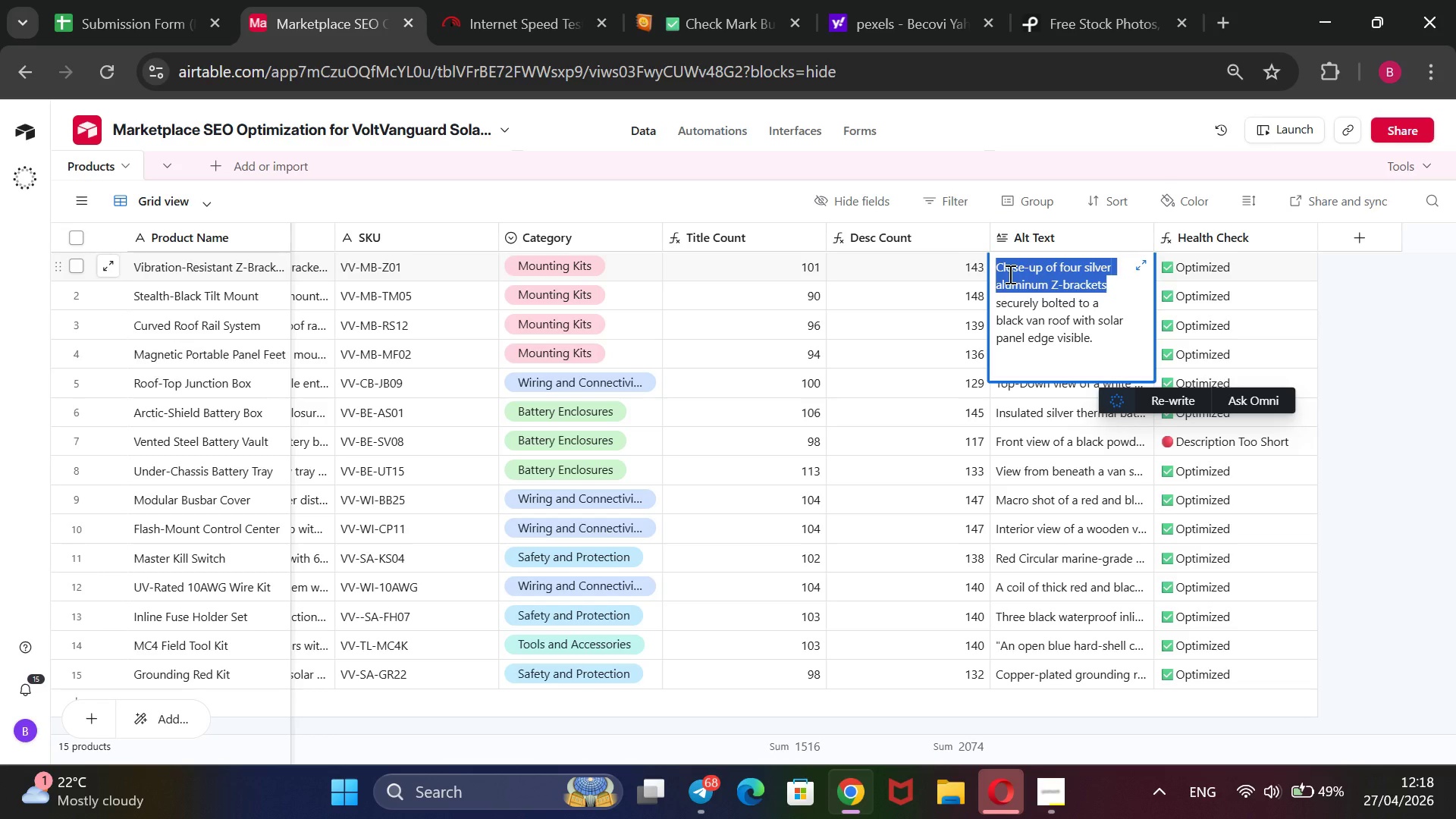 
key(Control+C)
 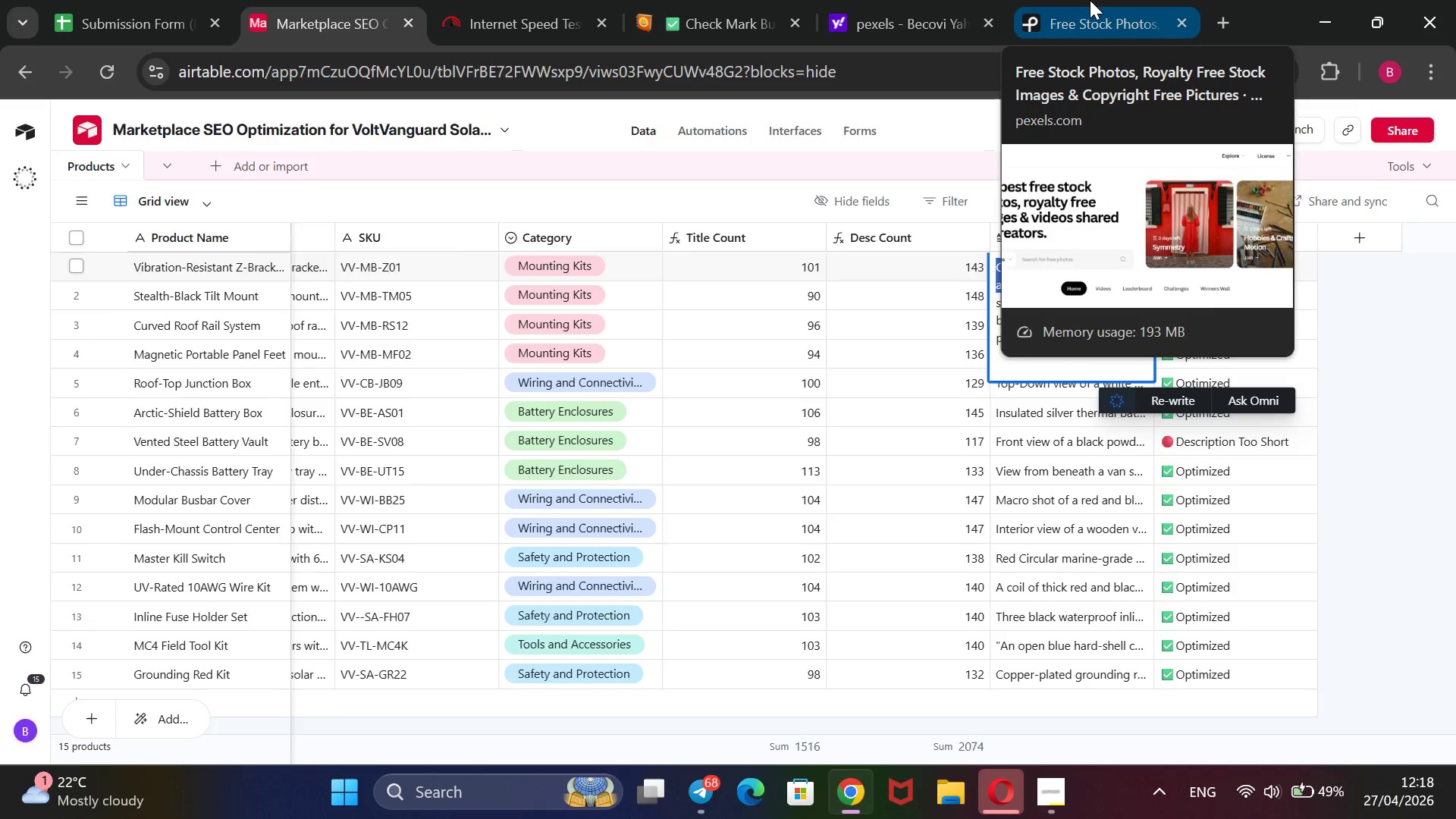 
left_click([1090, 0])
 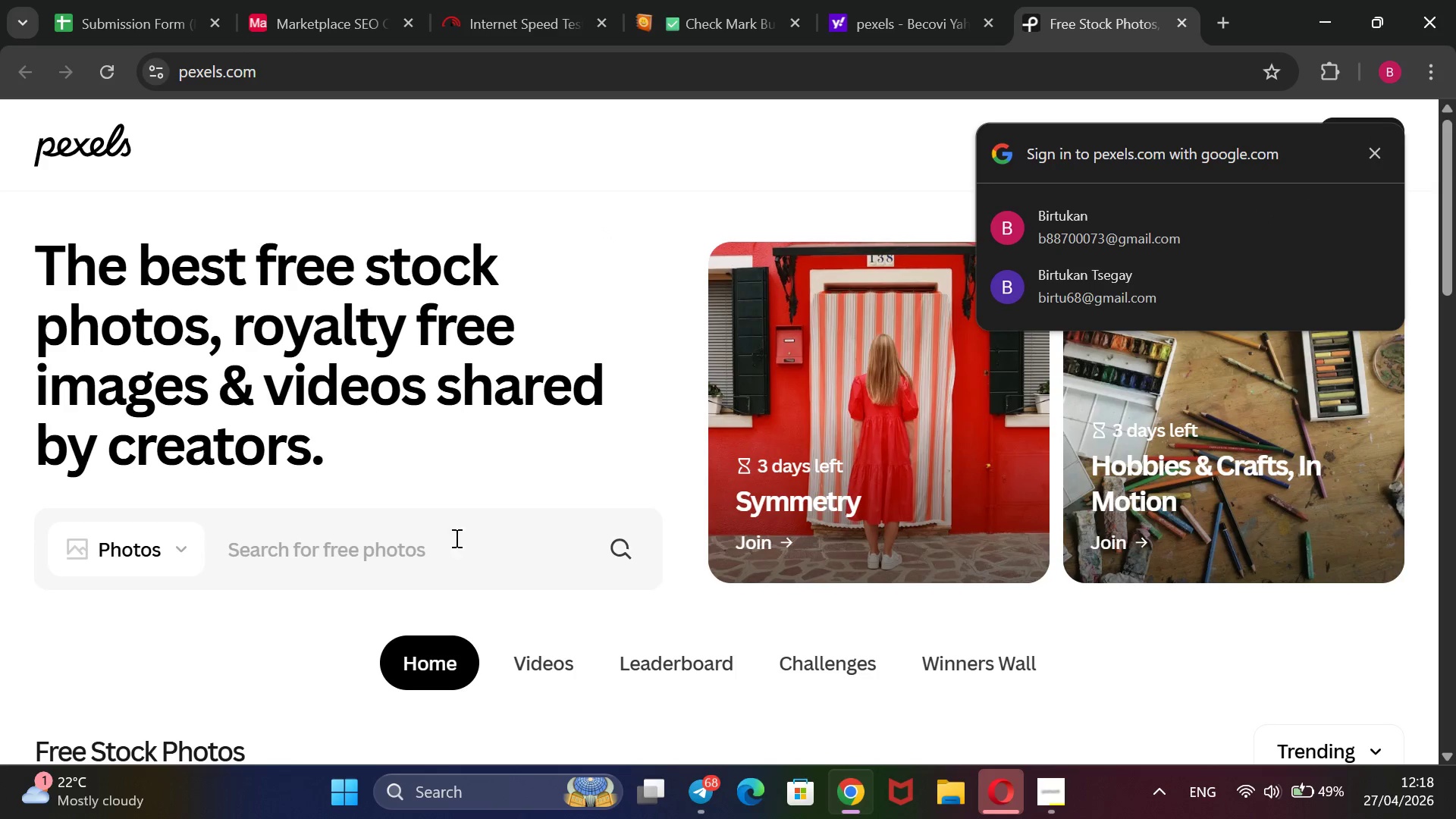 
left_click([451, 543])
 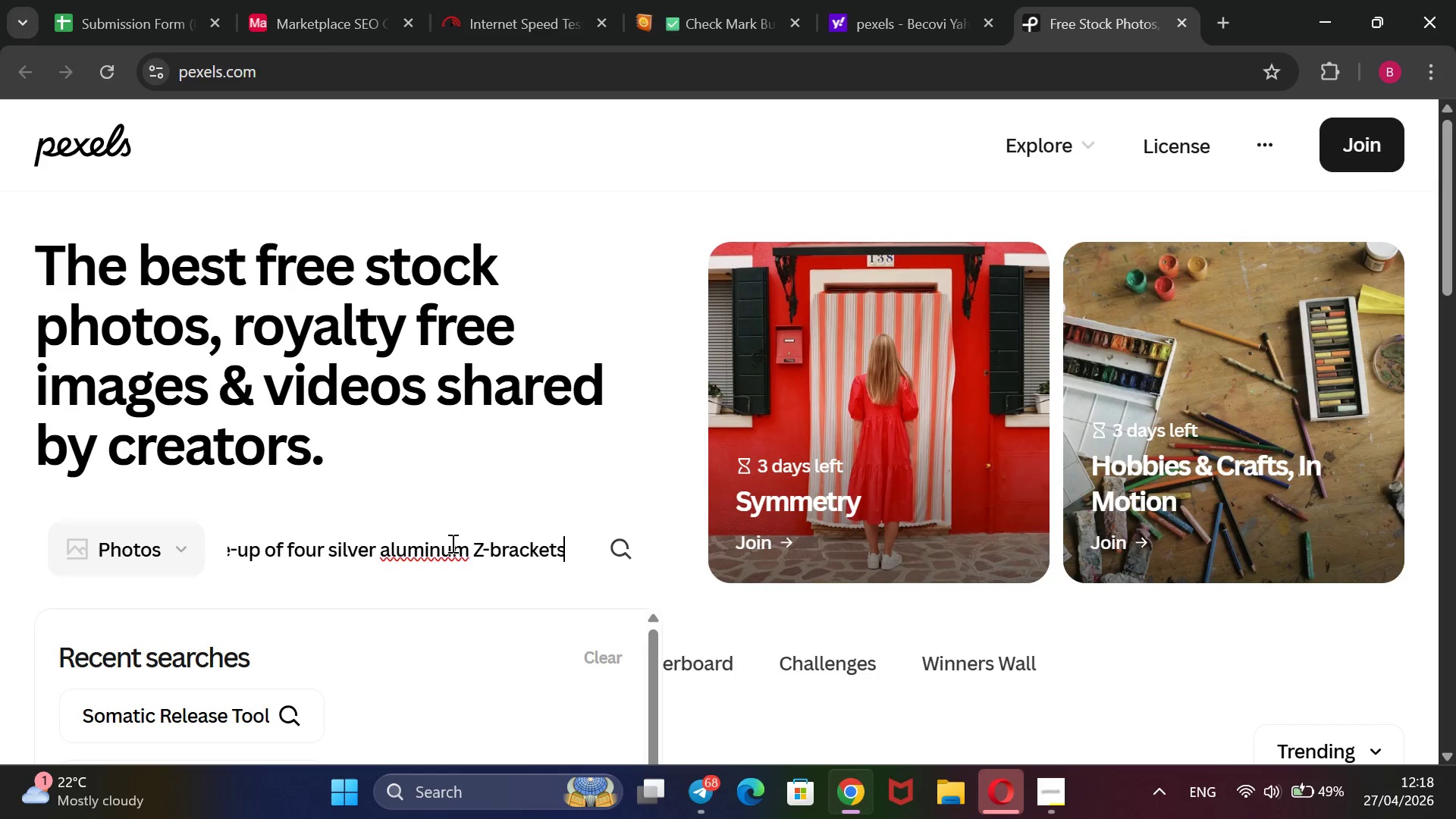 
key(Control+ControlLeft)
 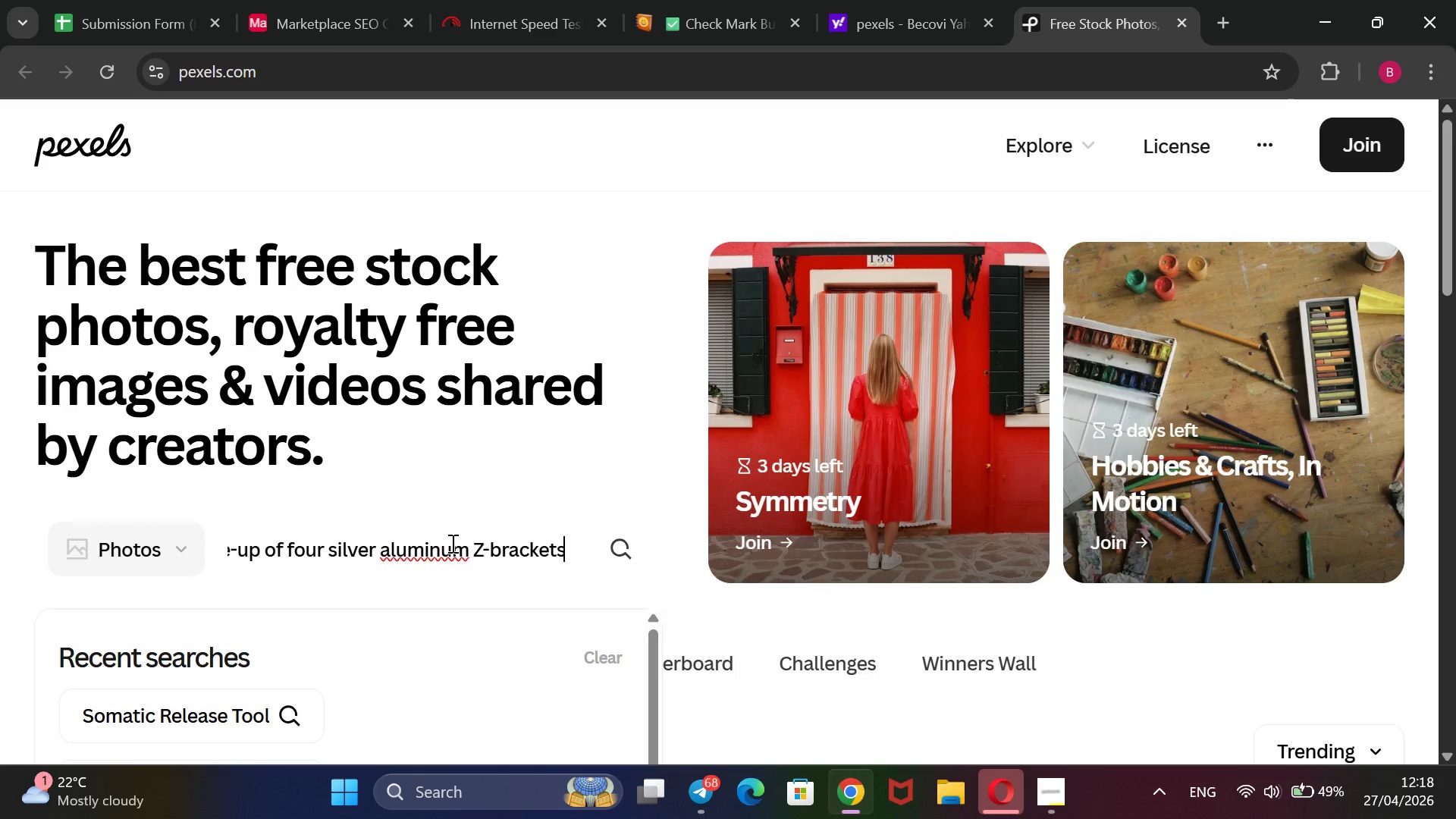 
key(Control+V)
 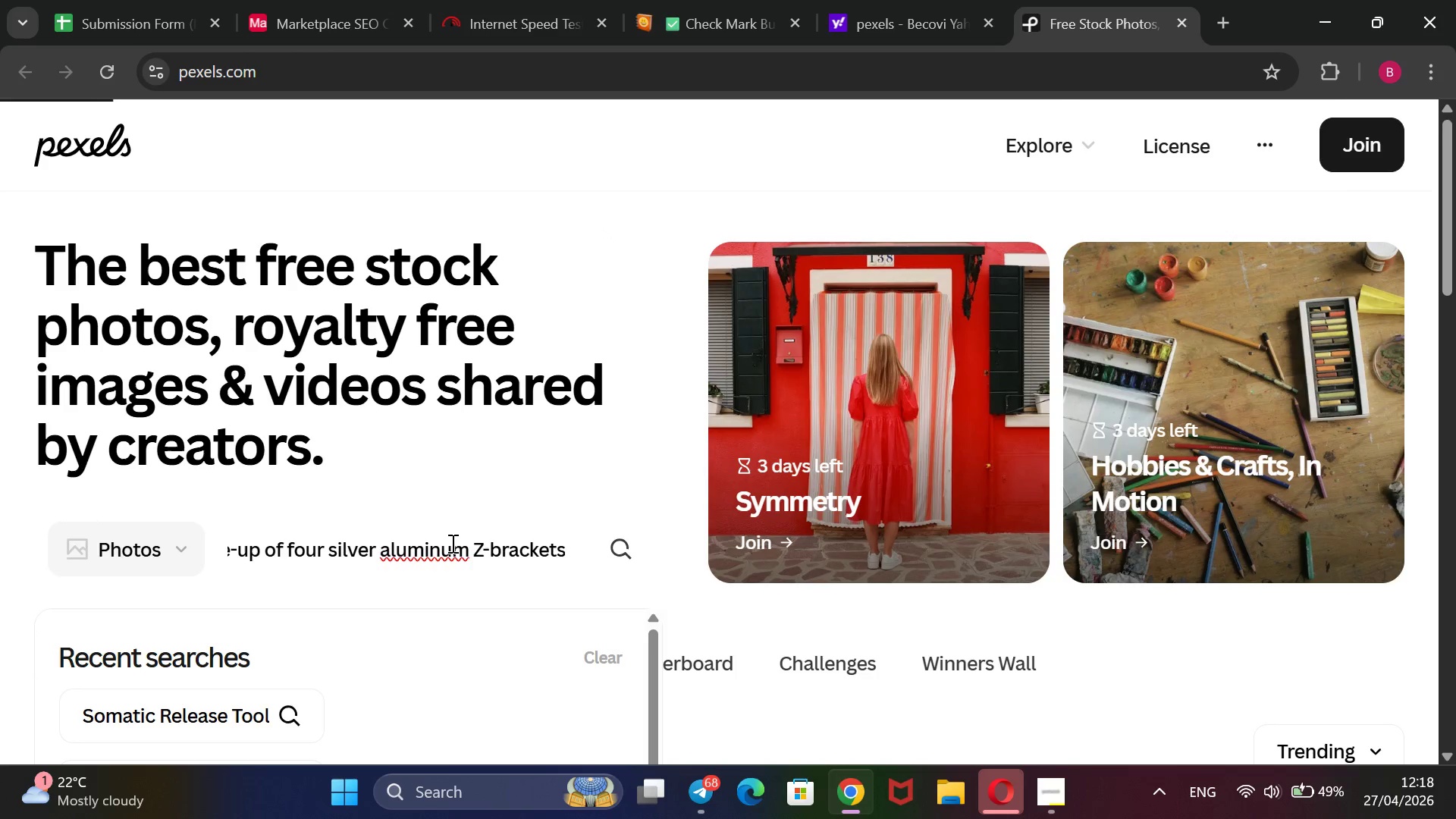 
key(Enter)
 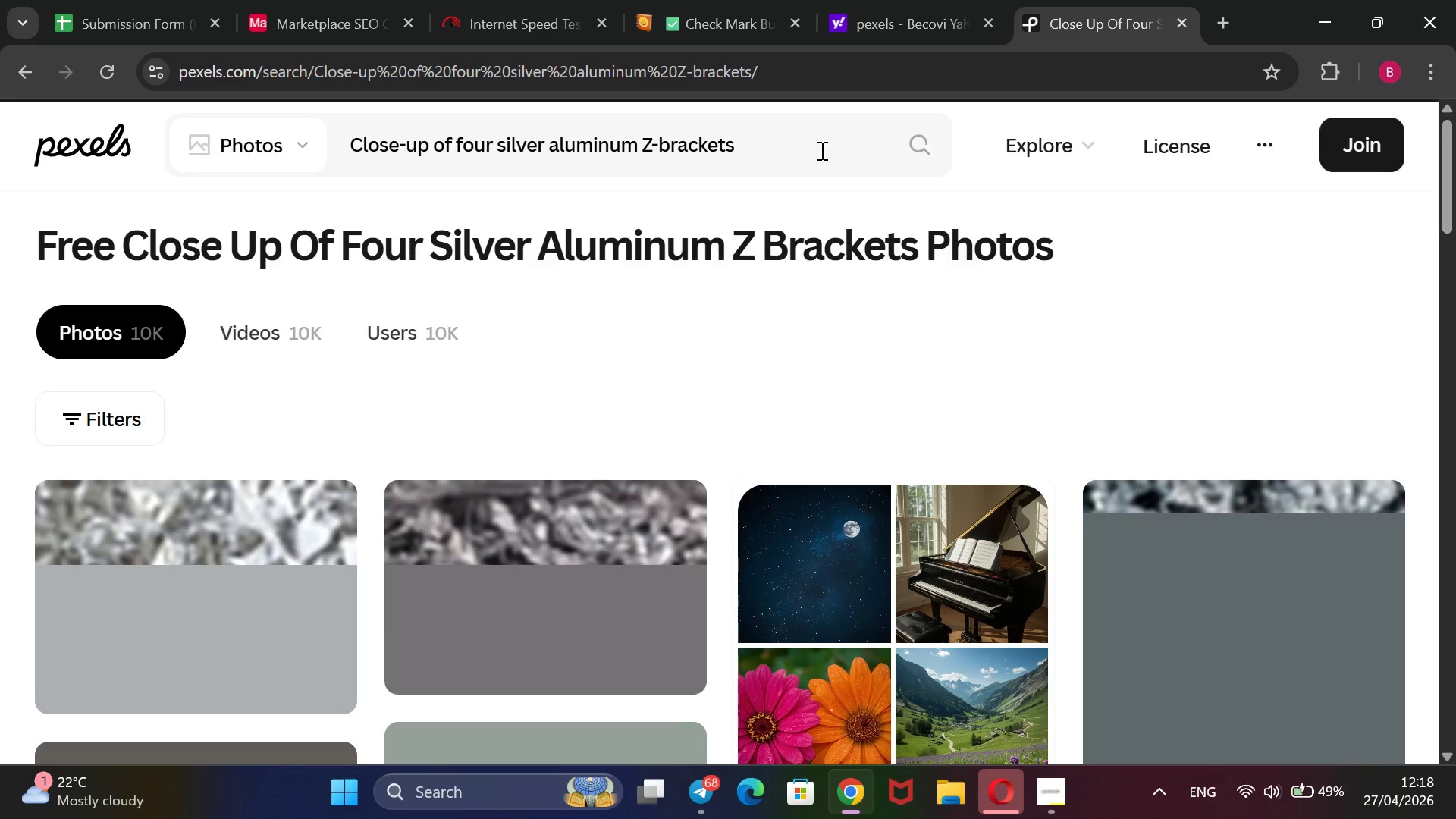 
wait(5.28)
 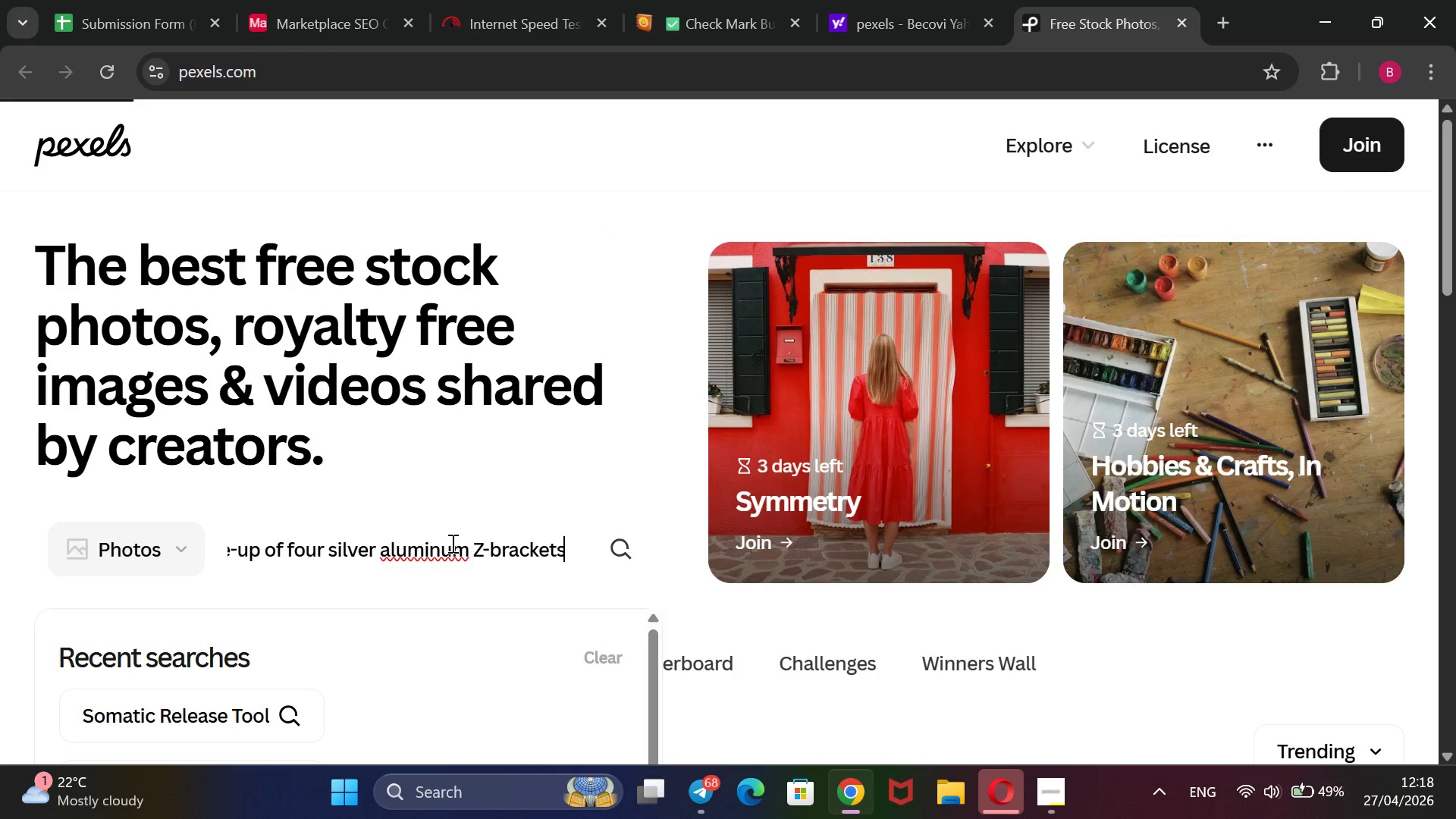 
scroll: coordinate [864, 290], scroll_direction: down, amount: 2.0
 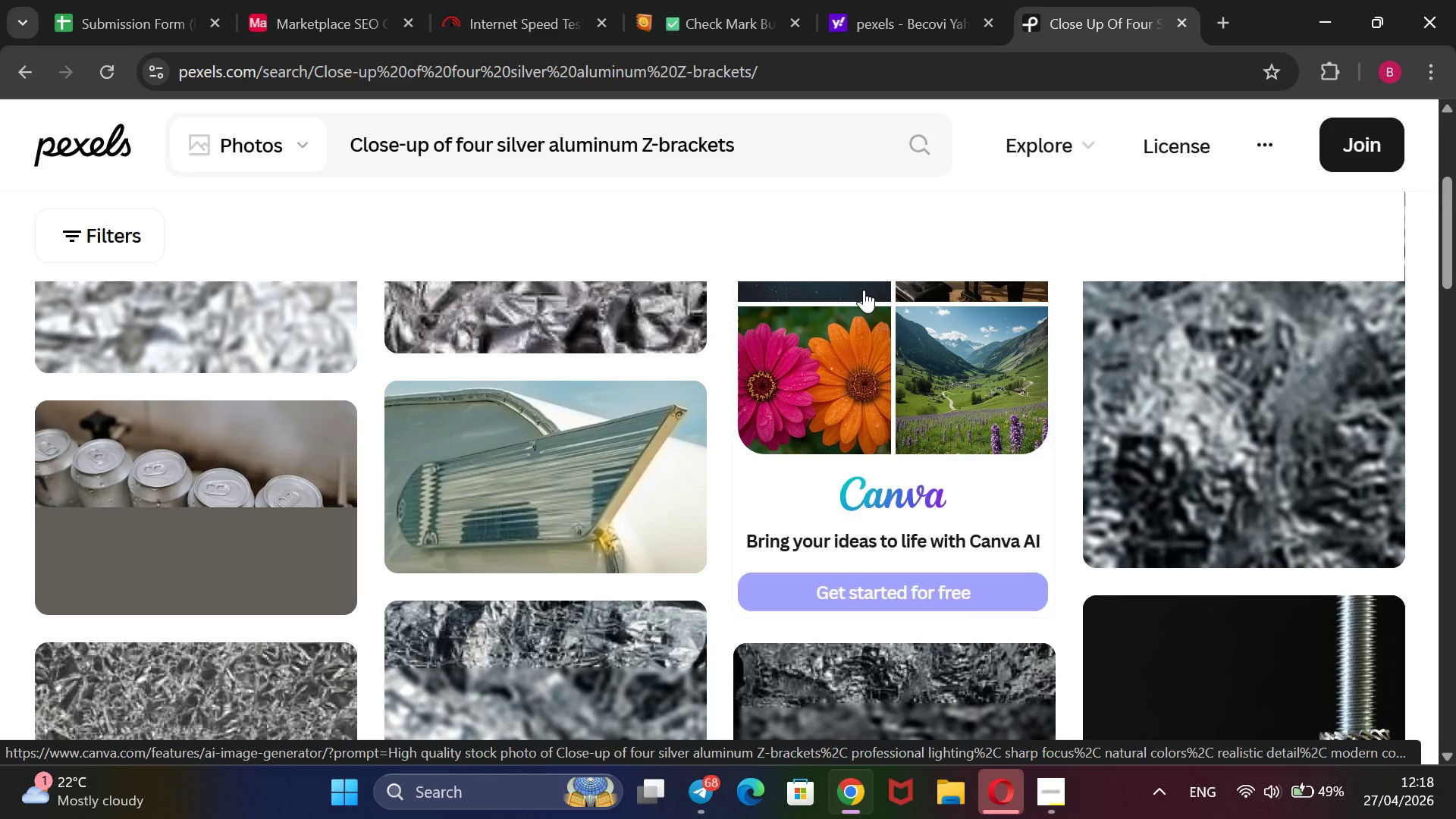 
wait(7.69)
 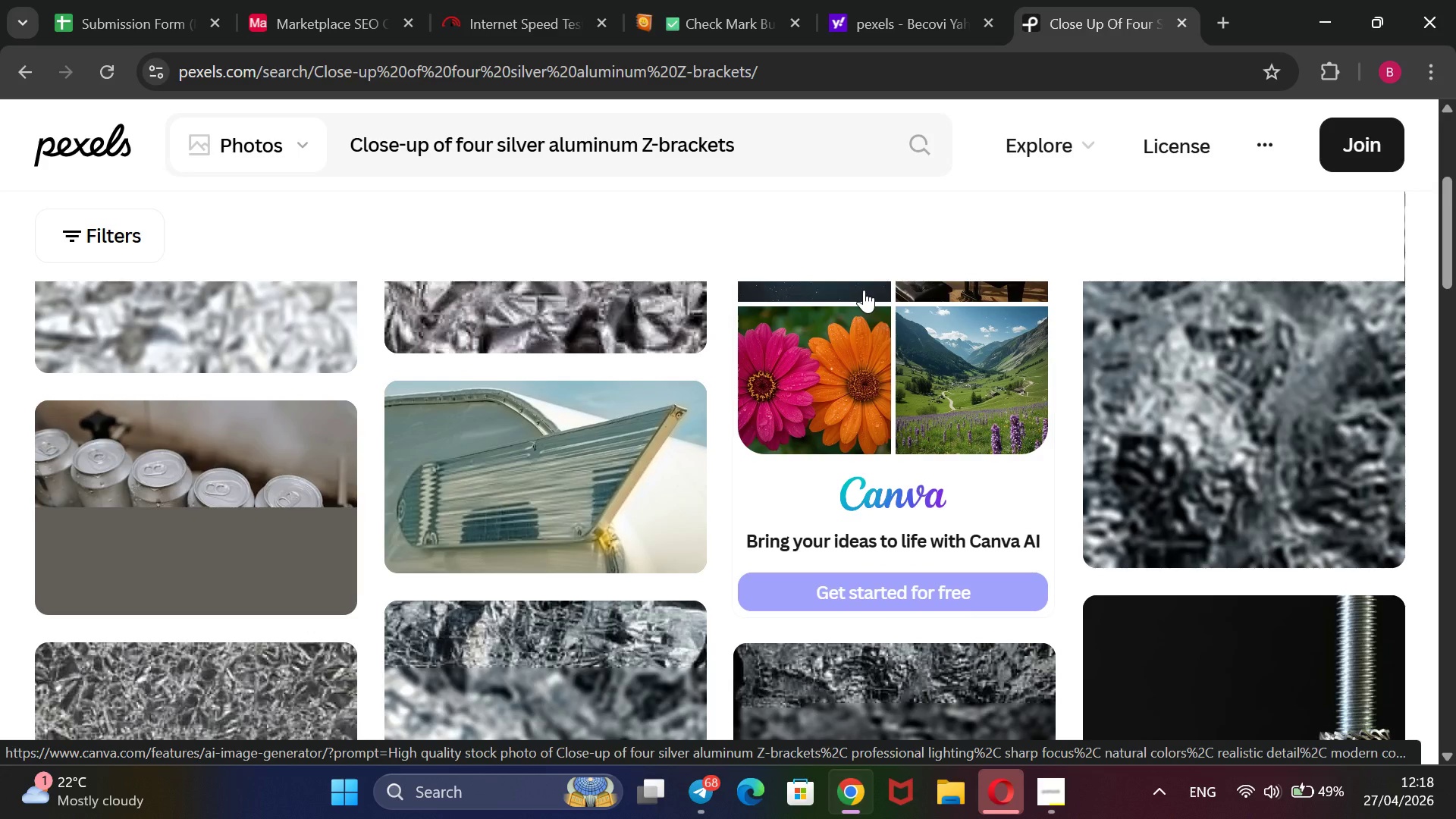 
scroll: coordinate [555, 542], scroll_direction: down, amount: 14.0
 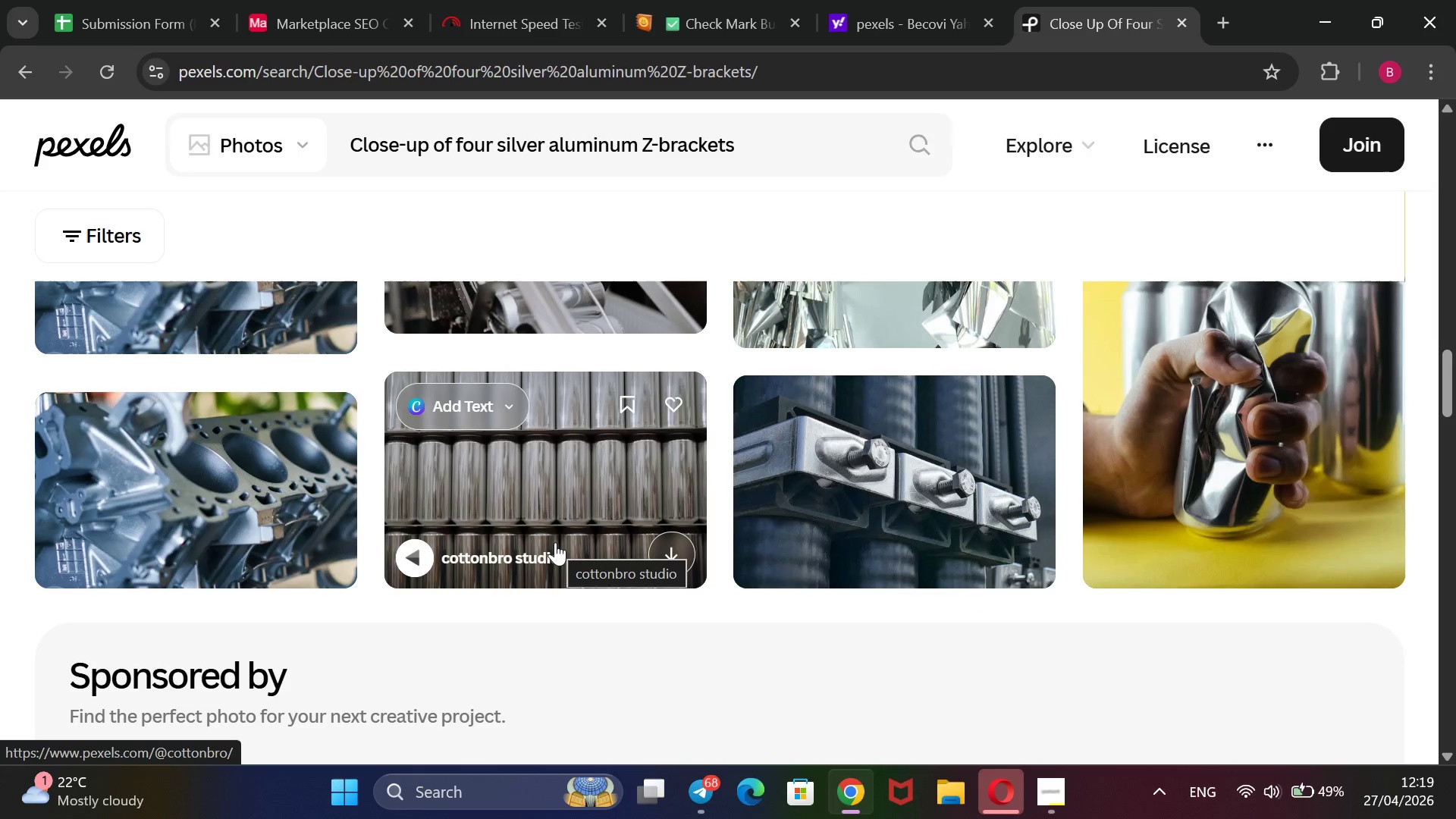 
mouse_move([1006, 550])
 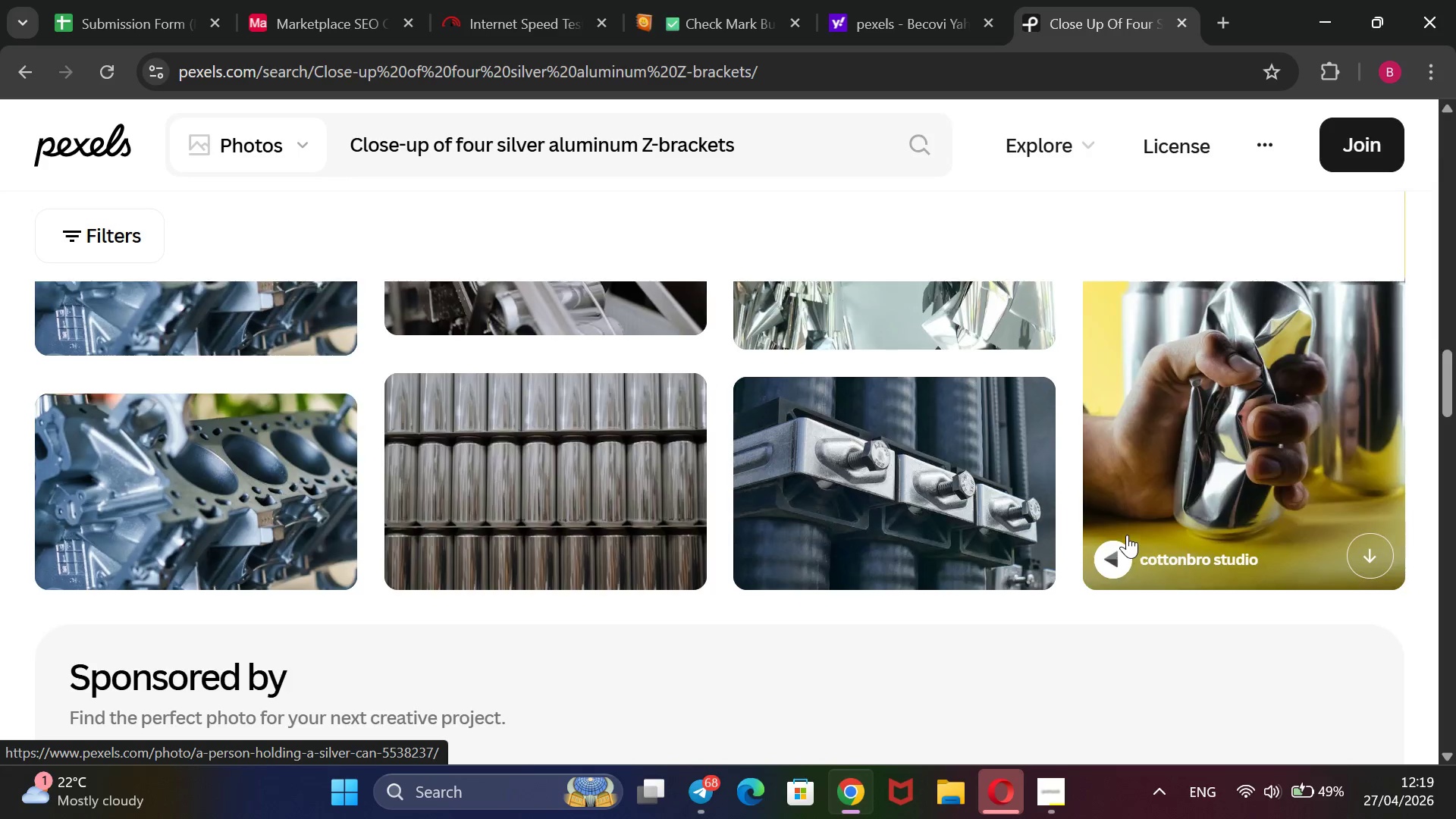 
scroll: coordinate [1127, 535], scroll_direction: up, amount: 1.0
 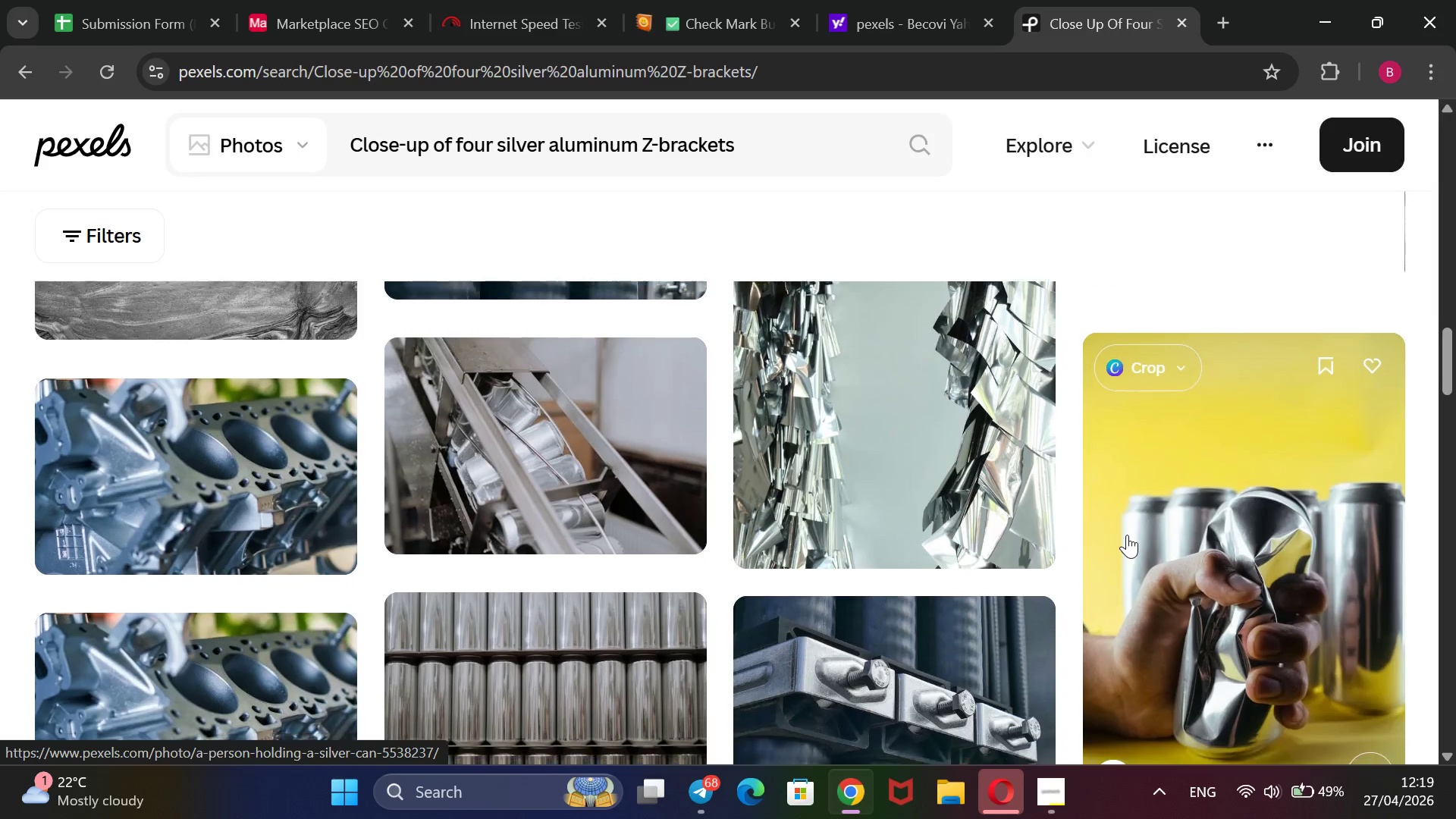 
scroll: coordinate [1127, 535], scroll_direction: down, amount: 1.0
 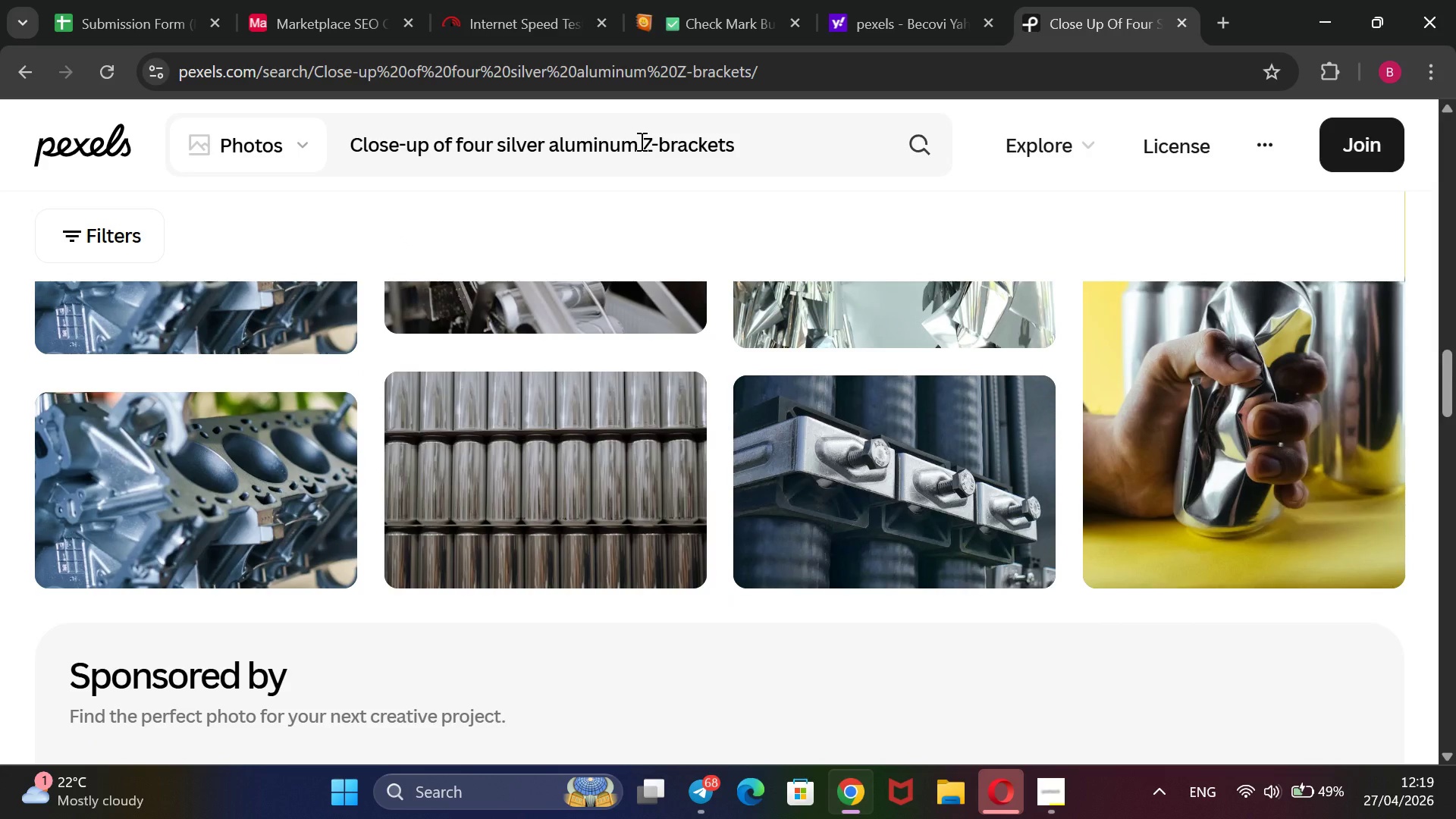 
left_click_drag(start_coordinate=[640, 141], to_coordinate=[486, 148])
 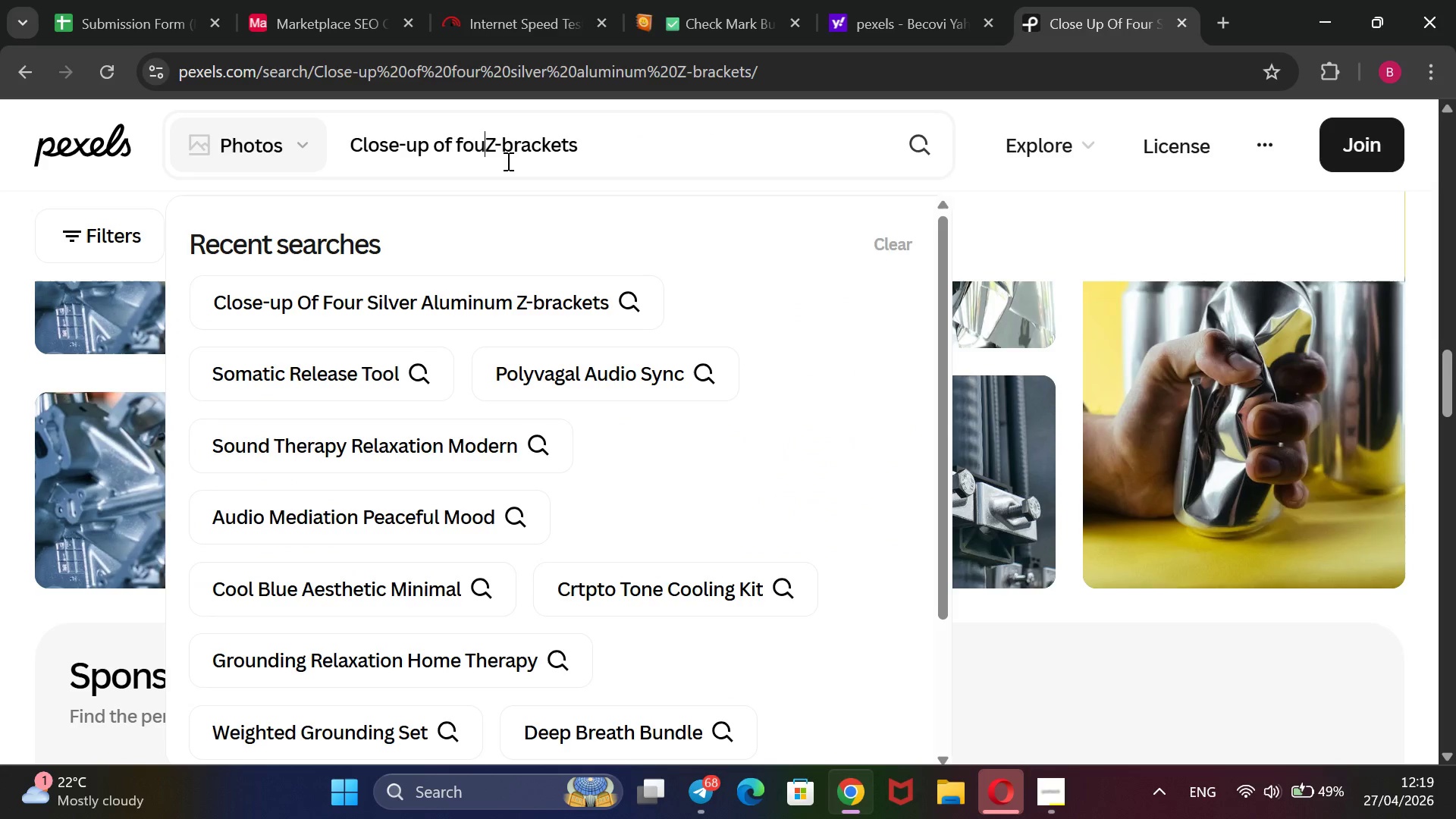 
key(Backspace)
 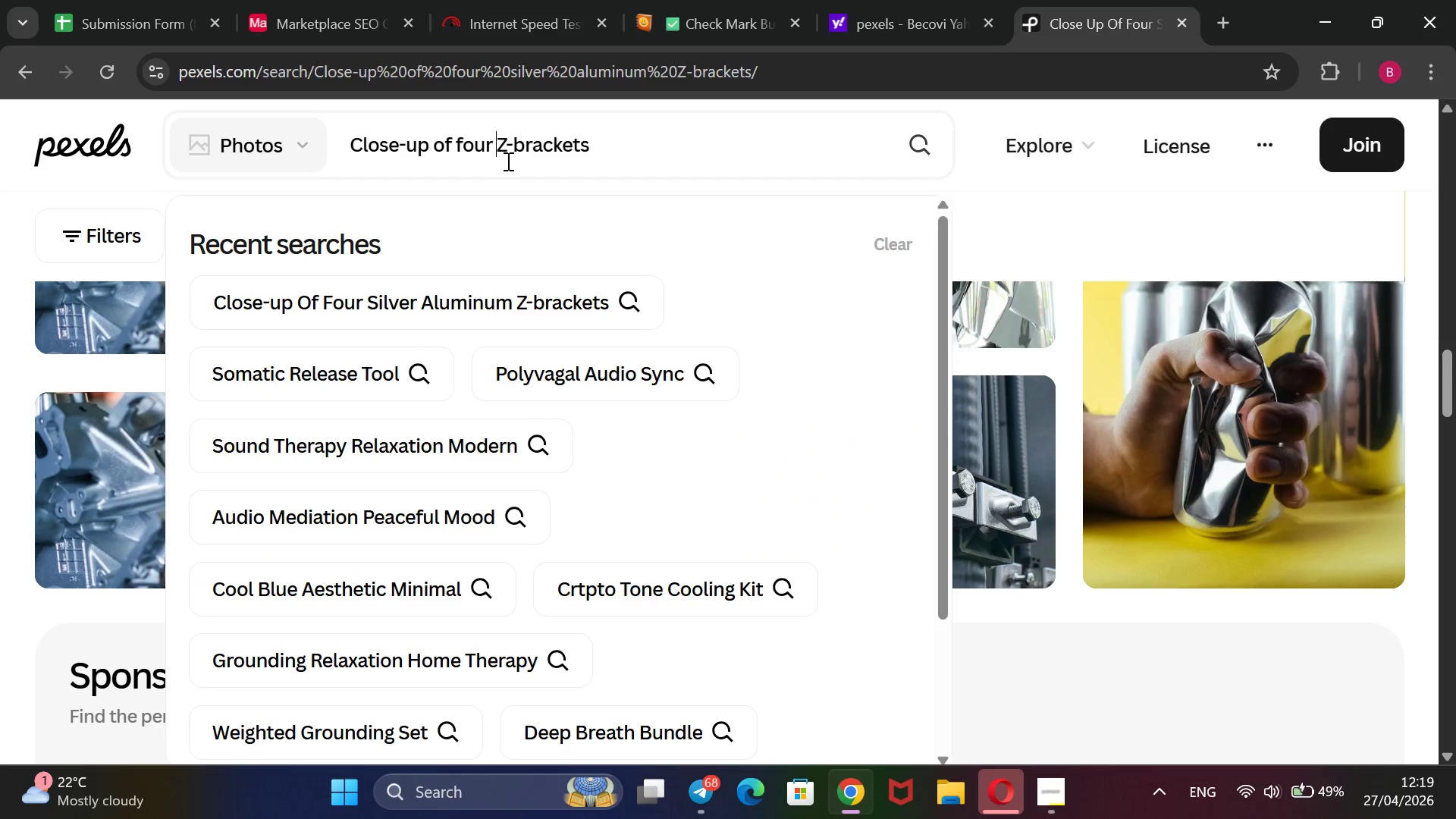 
key(R)
 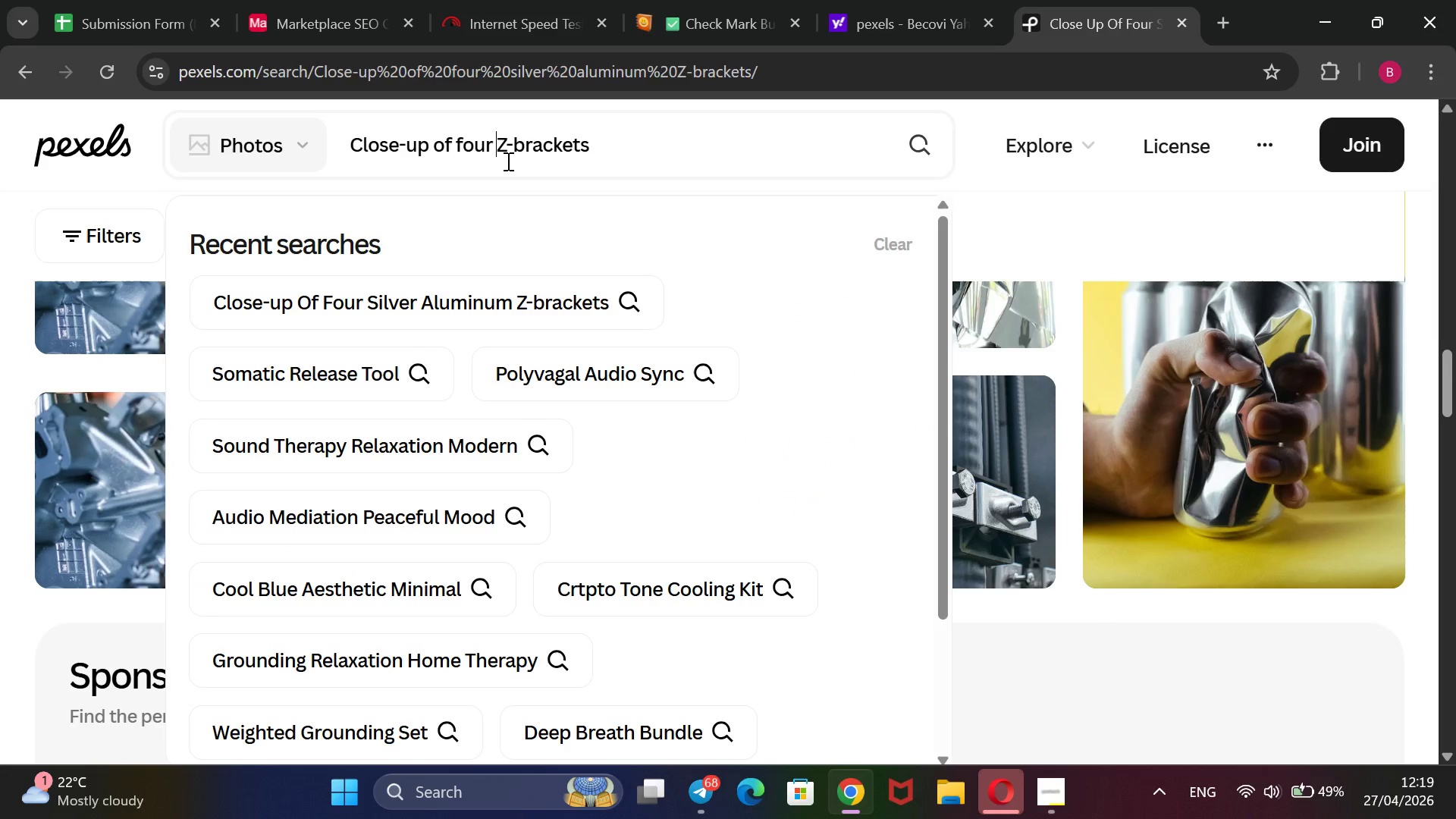 
key(Space)
 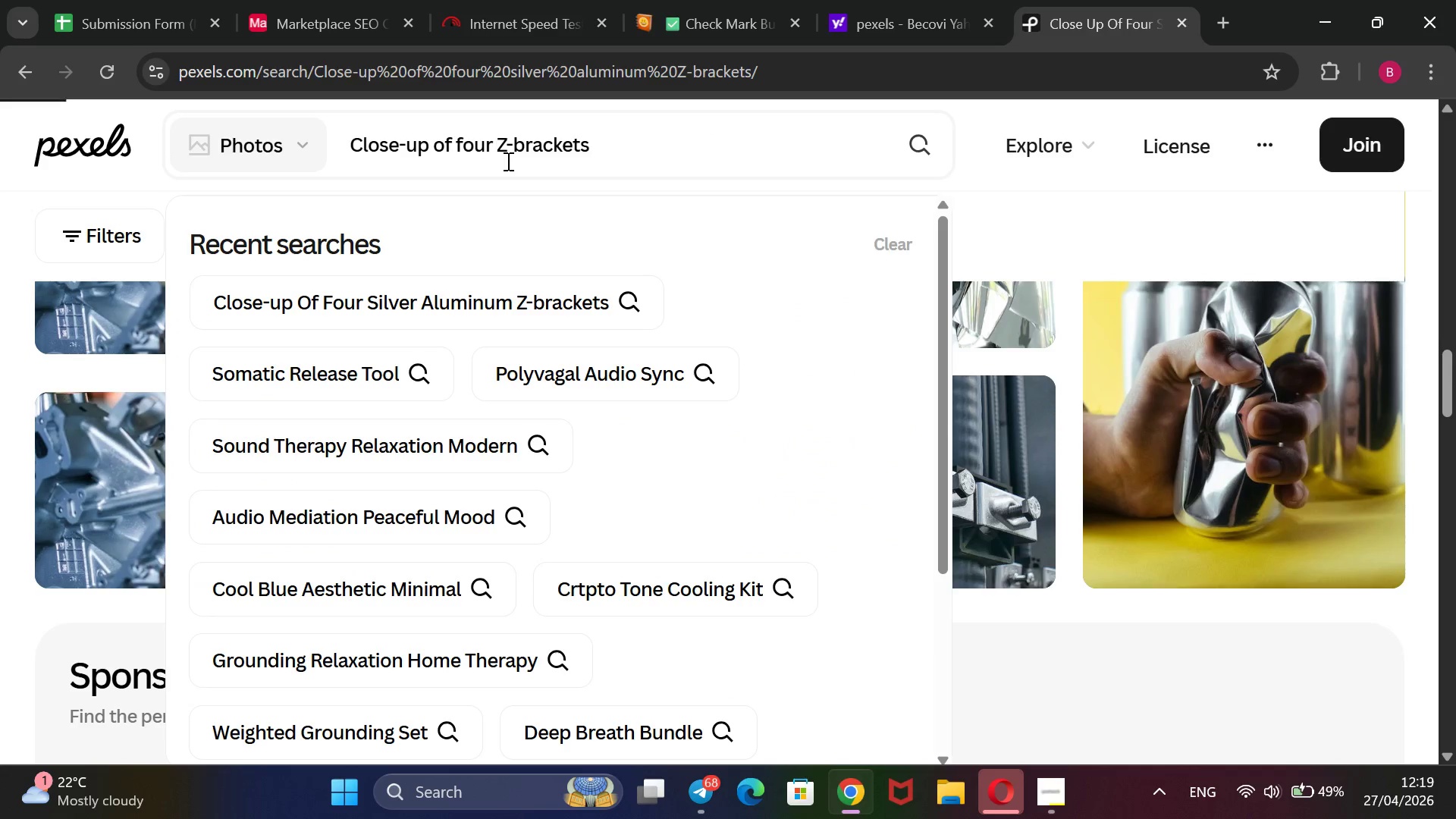 
key(Enter)
 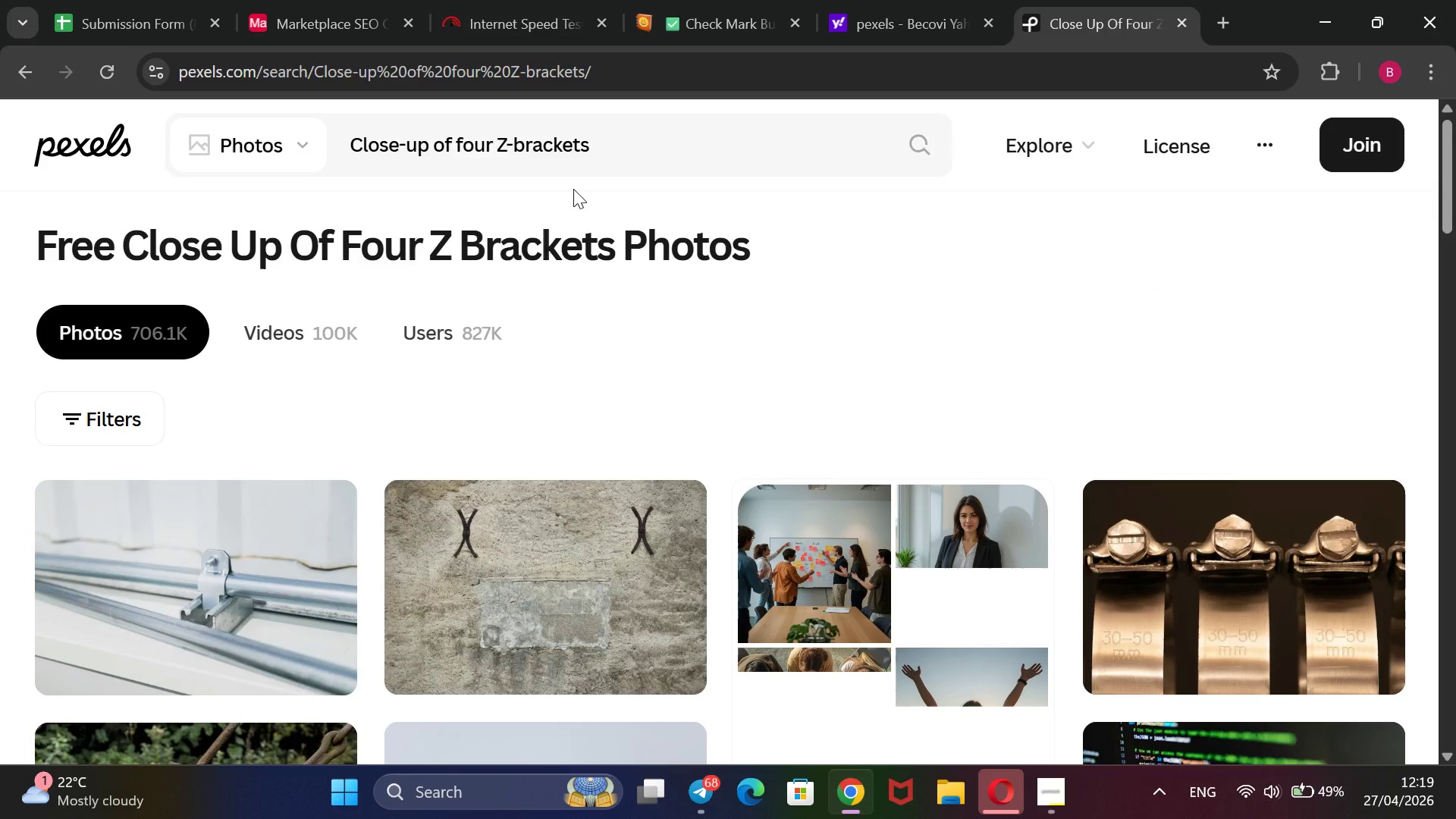 
wait(7.75)
 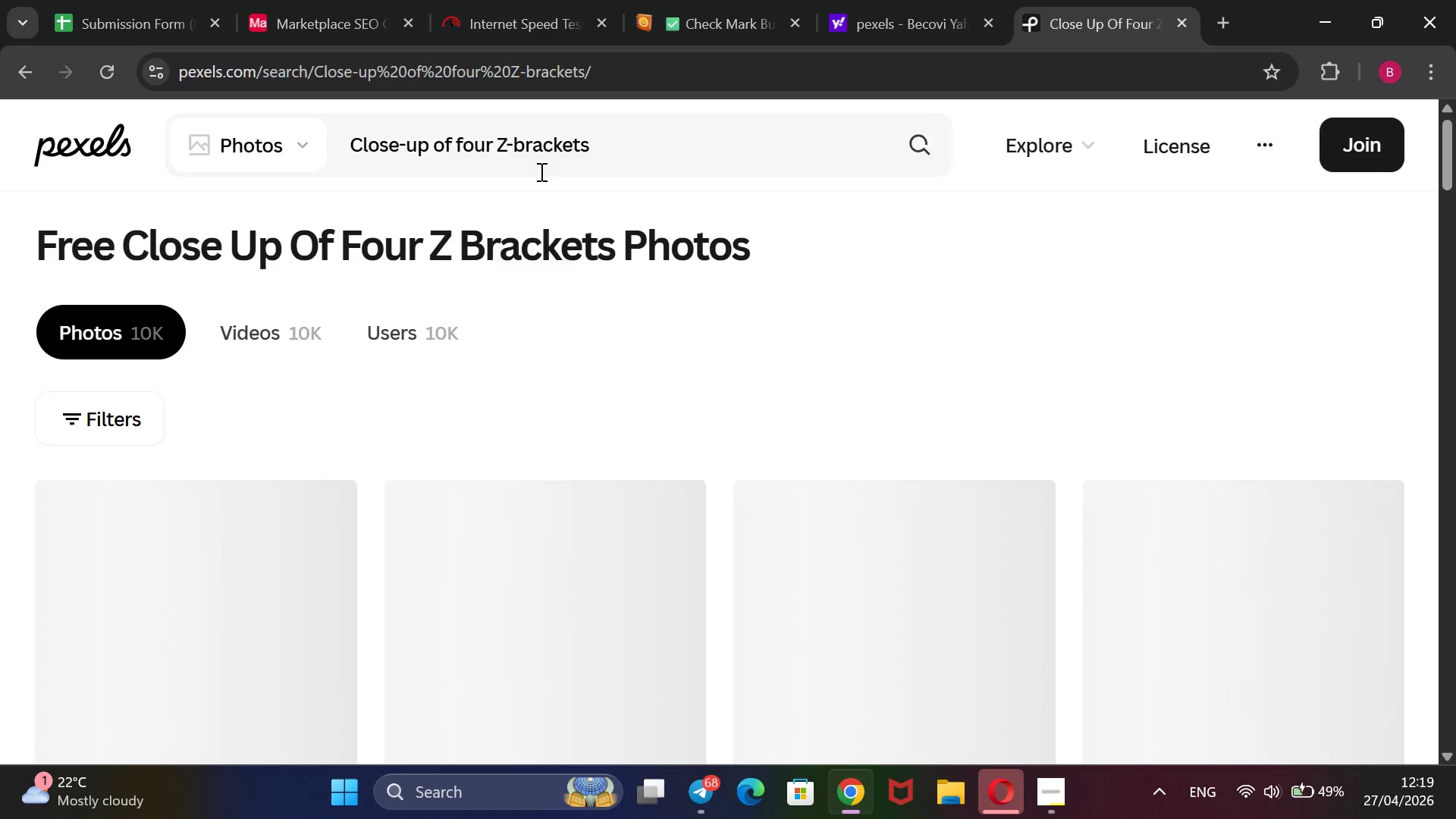 
scroll: coordinate [573, 189], scroll_direction: down, amount: 6.0
 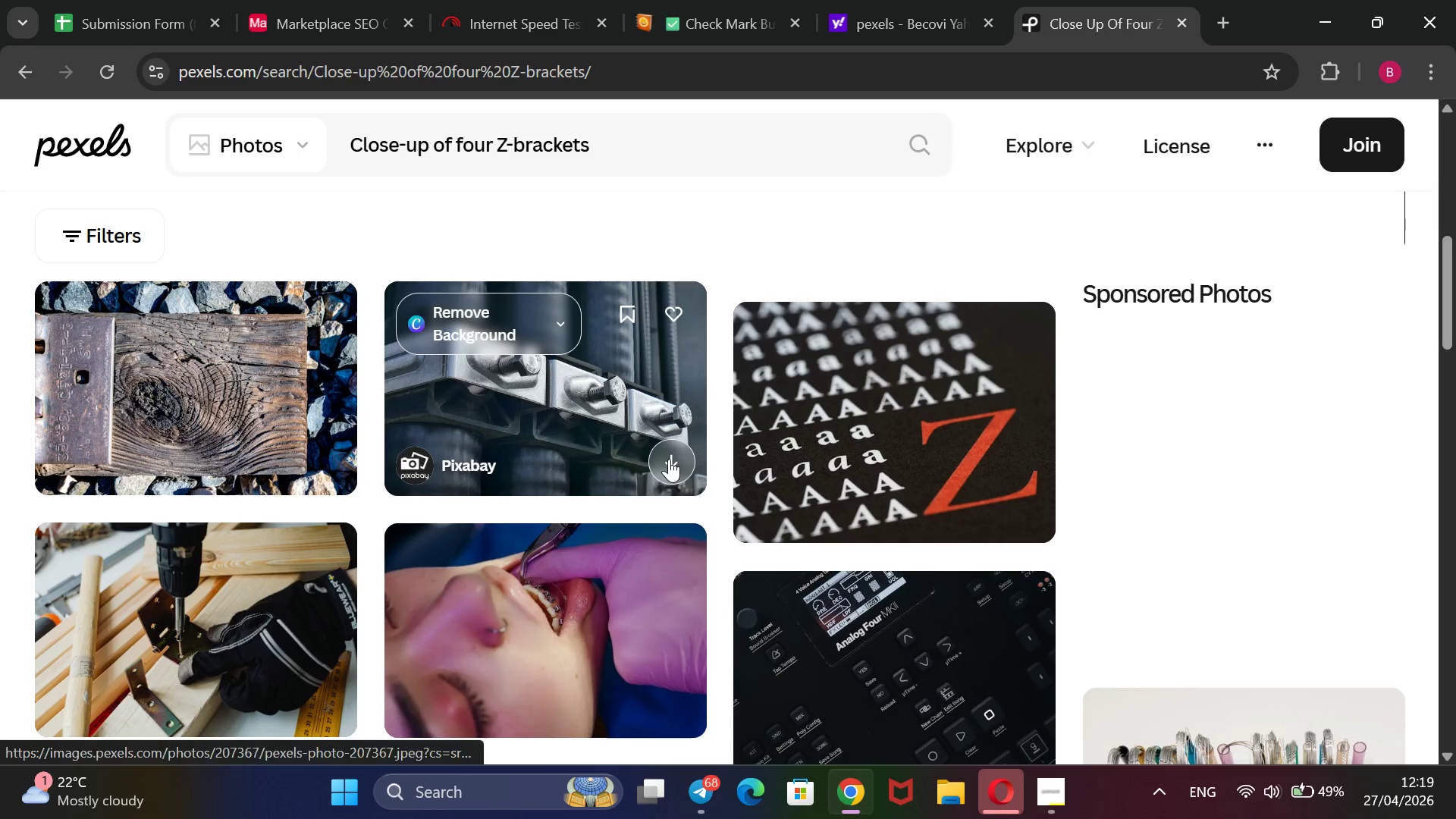 
wait(6.35)
 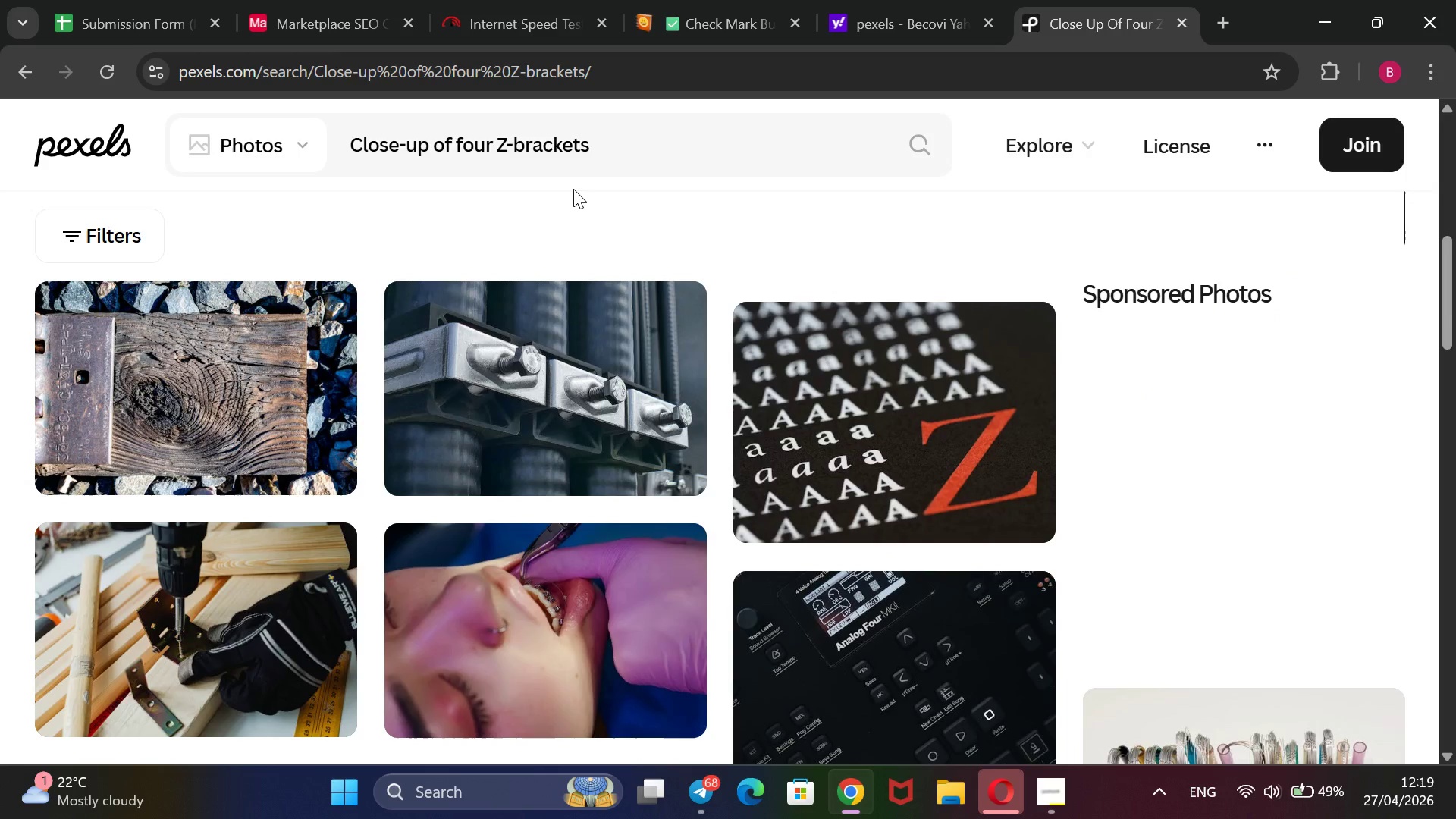 
mouse_move([725, 1])
 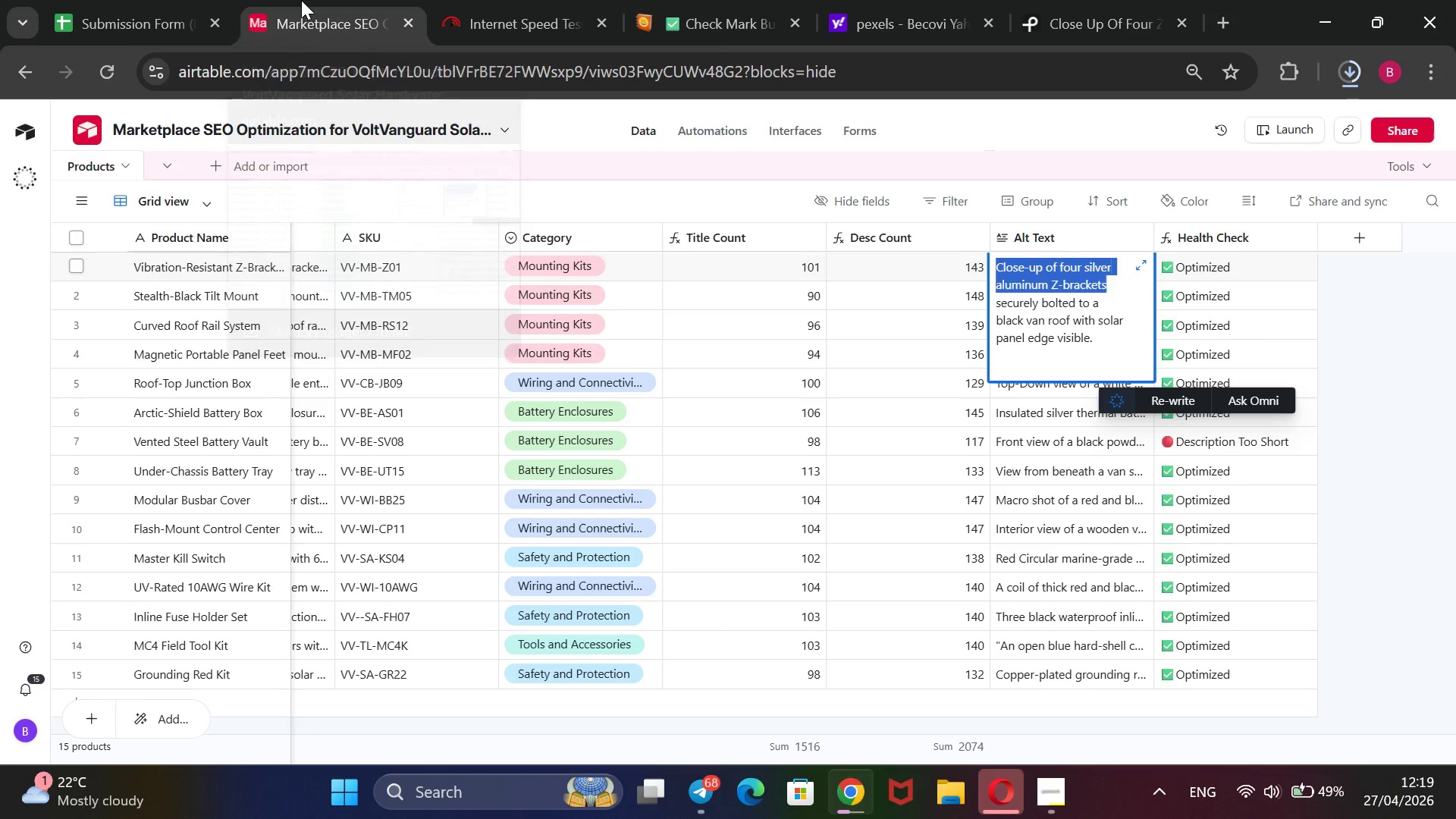 
left_click([301, 0])
 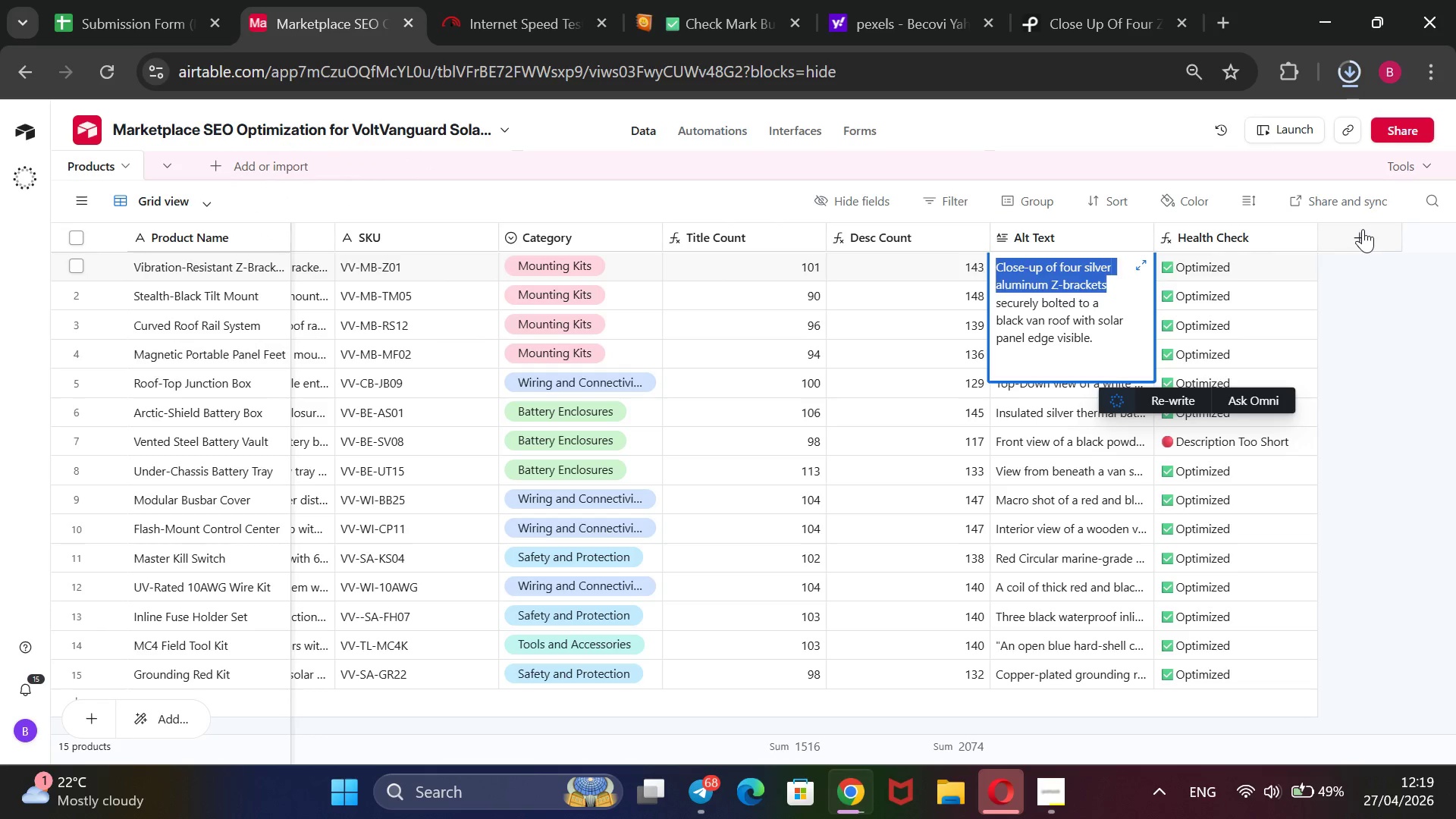 
left_click([1363, 229])
 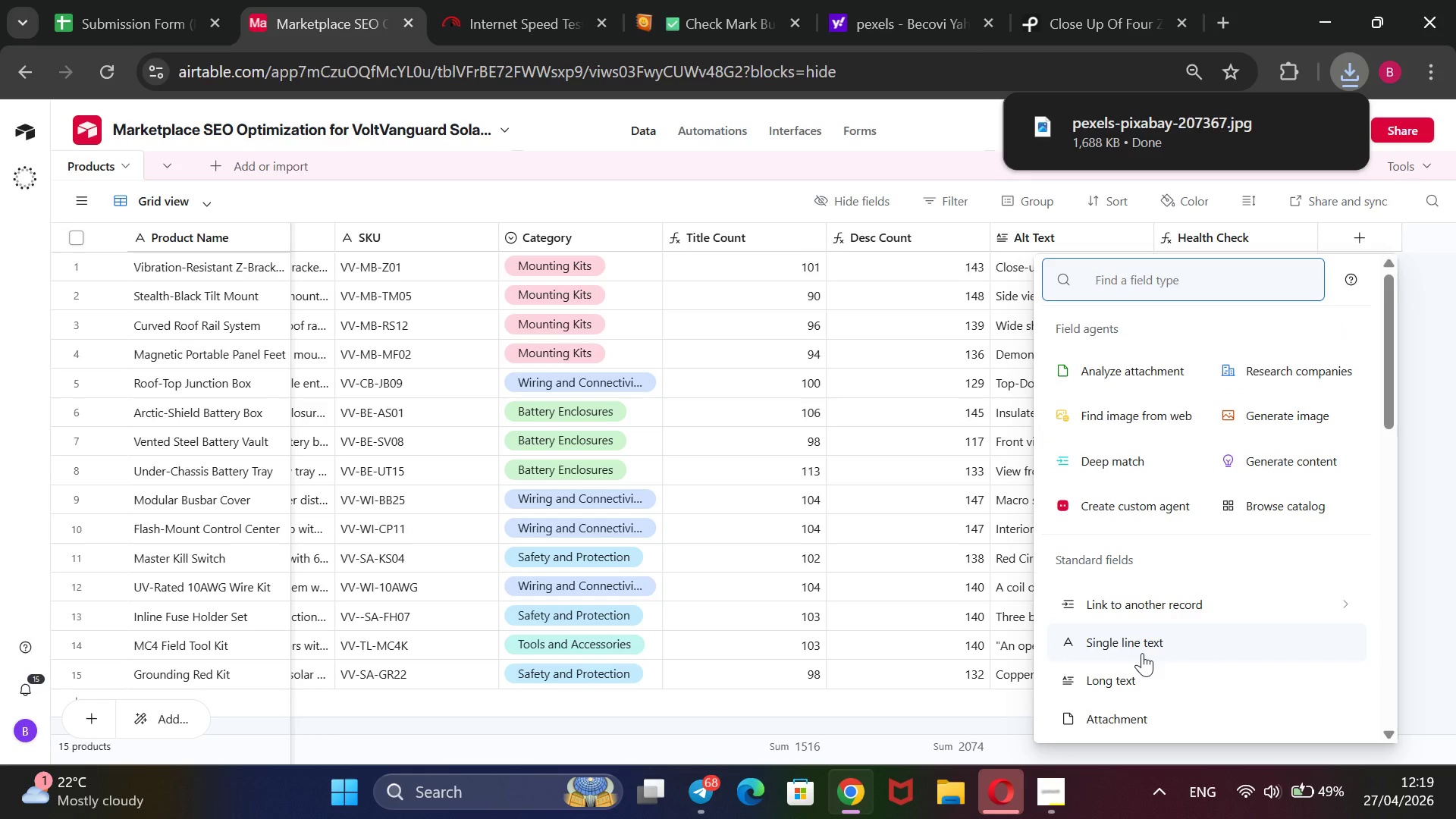 
left_click([1121, 716])
 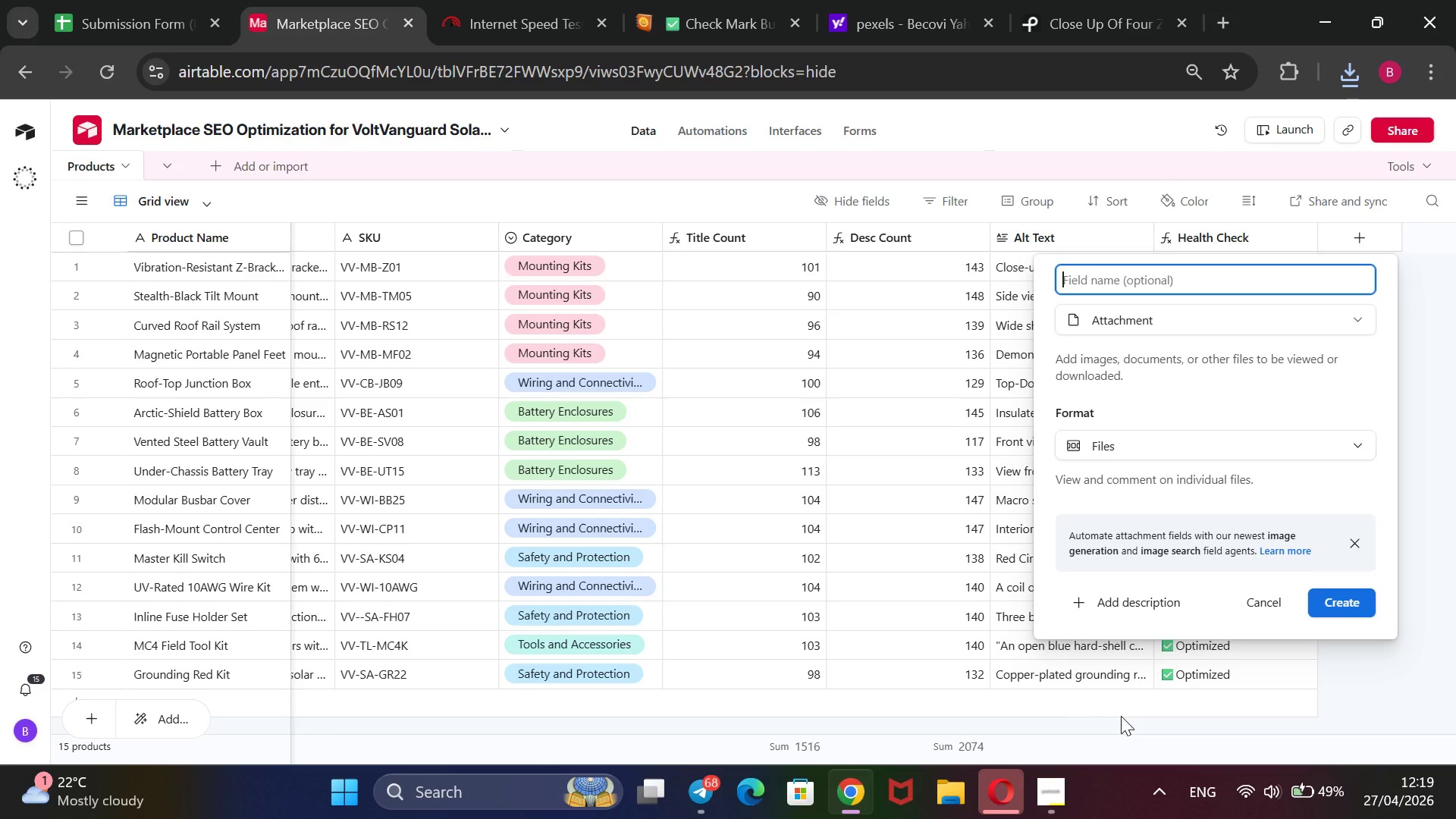 
type(IM)
key(Backspace)
type(mage)
 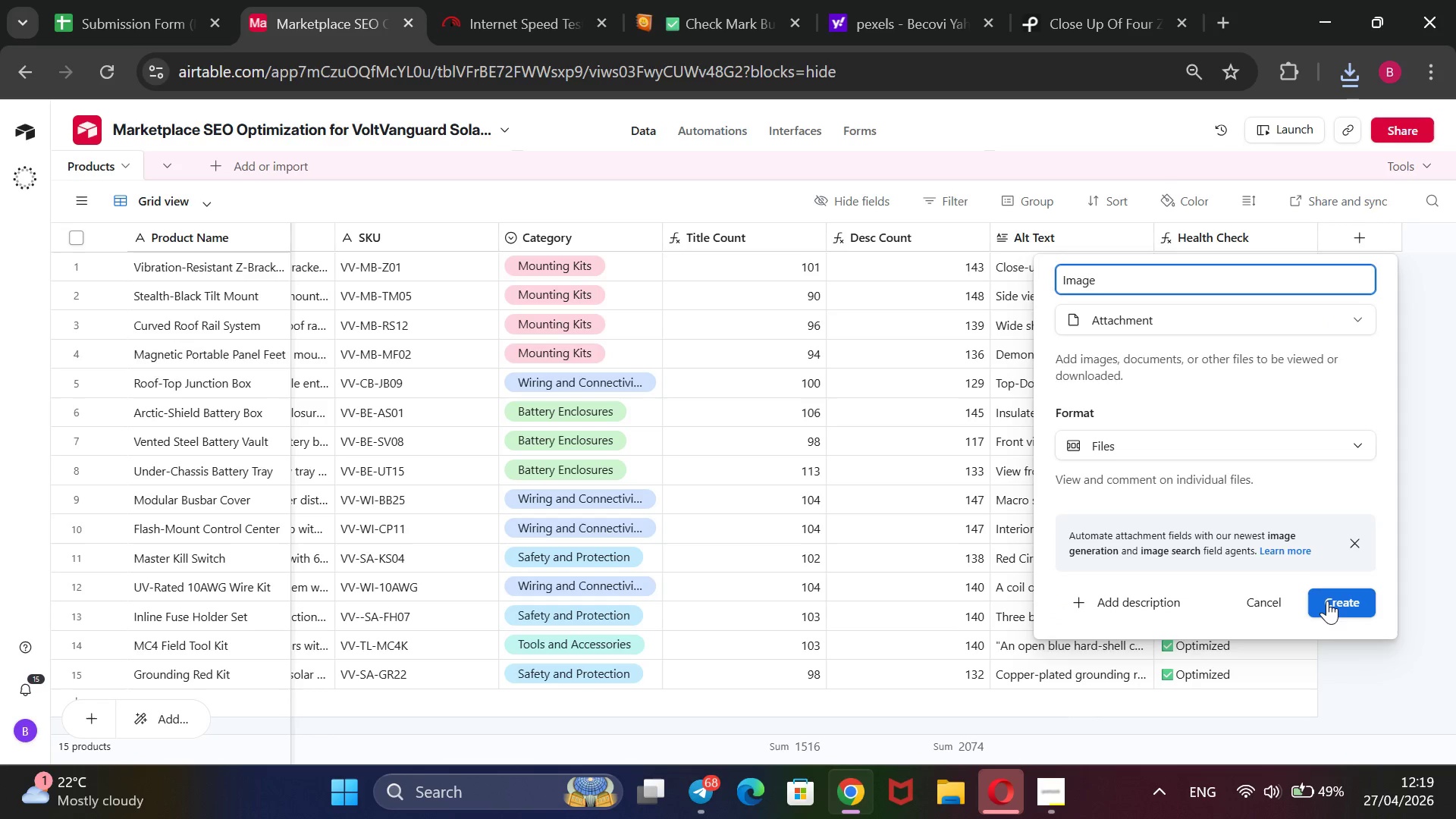 
left_click([1326, 601])
 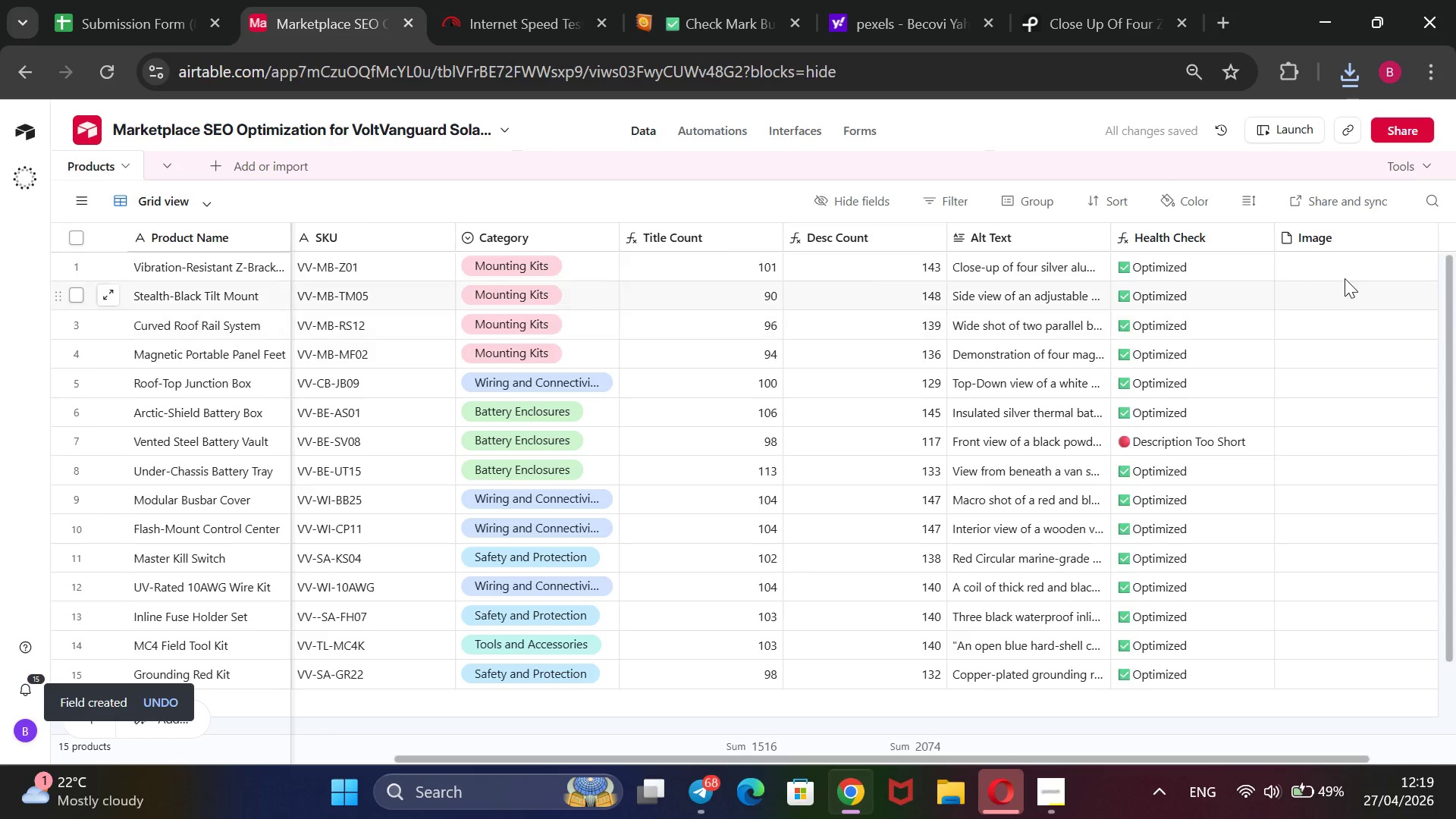 
left_click([1342, 266])
 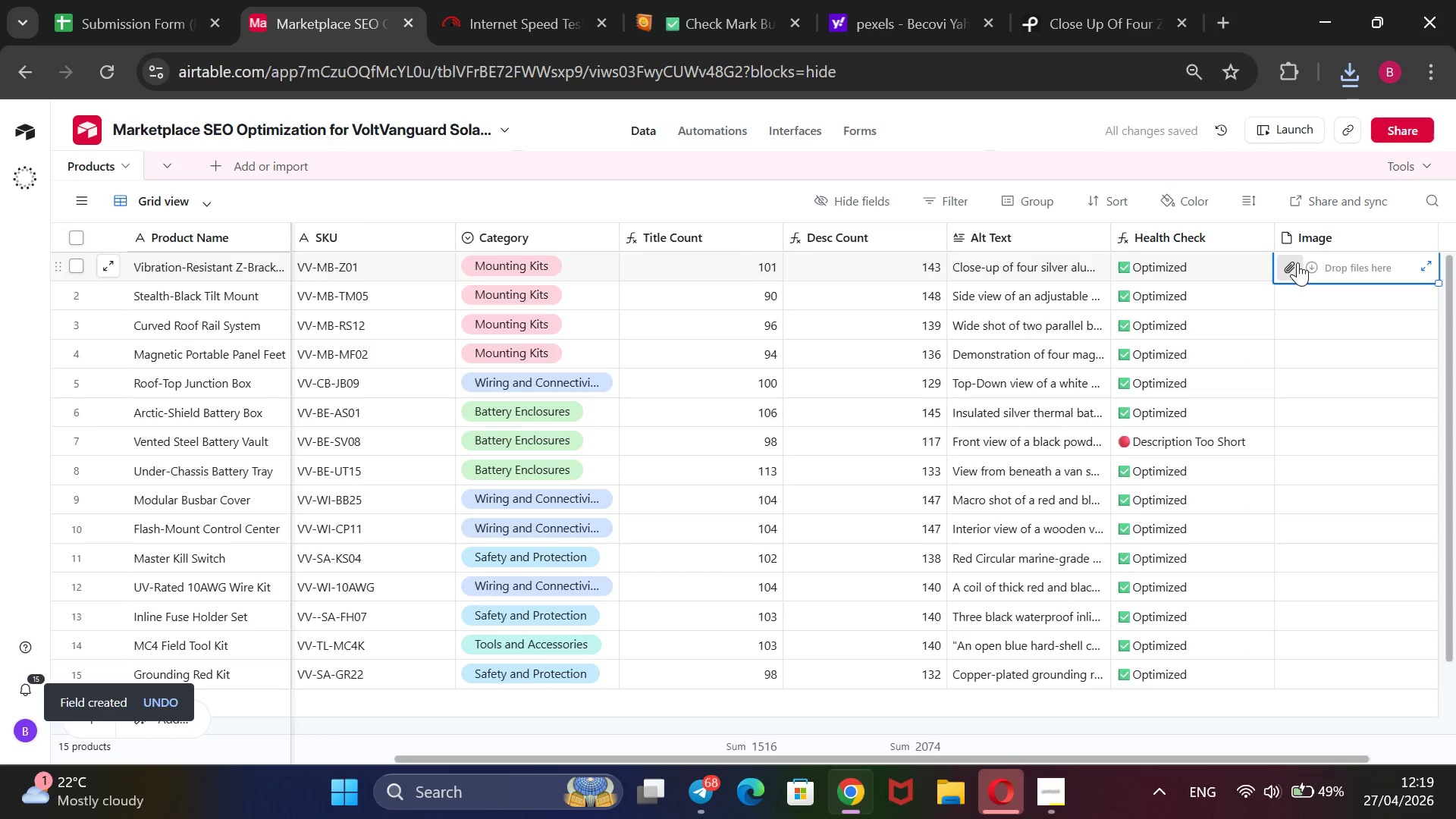 
left_click([1294, 266])
 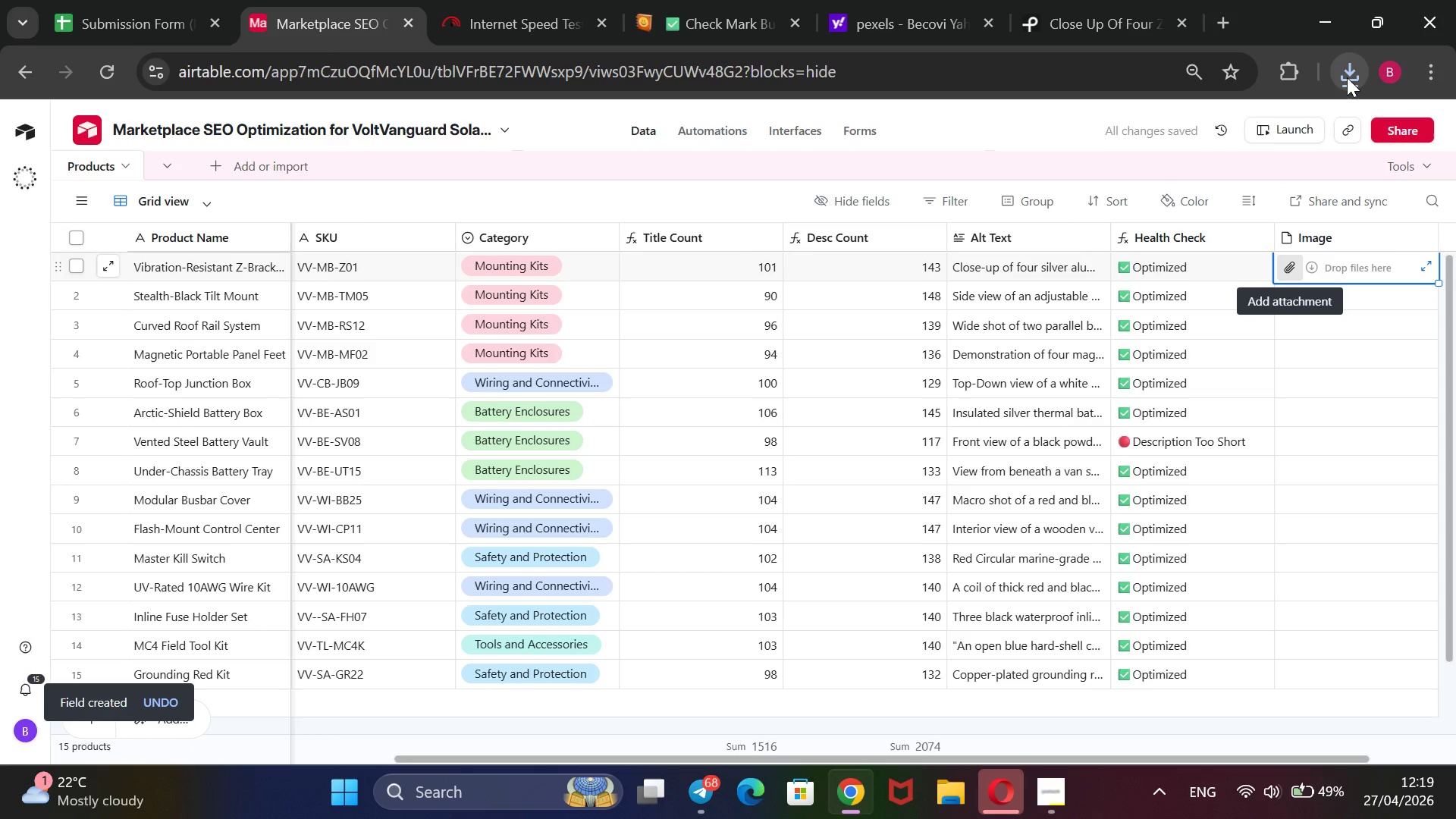 
left_click([1347, 77])
 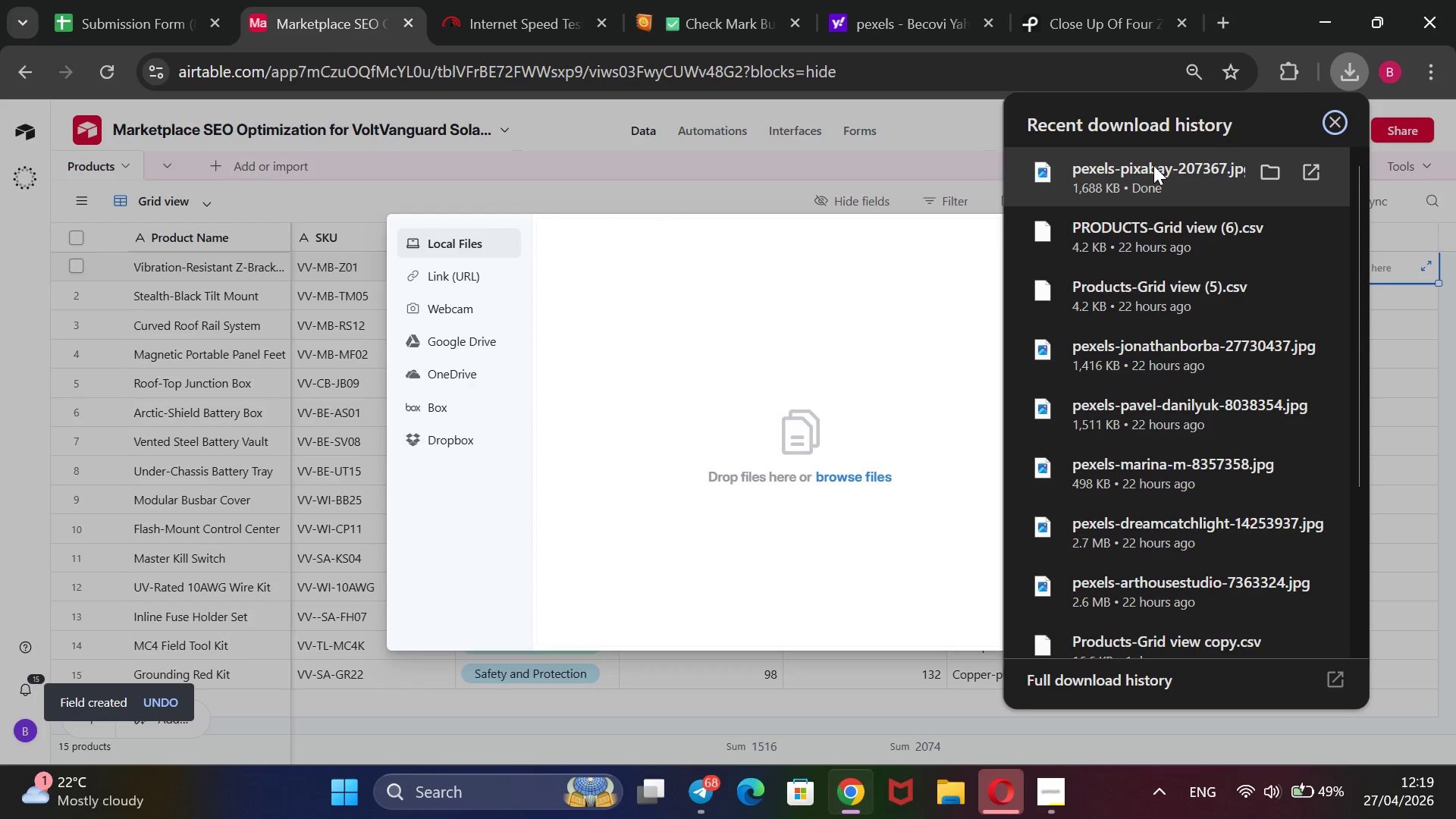 
left_click_drag(start_coordinate=[1153, 165], to_coordinate=[781, 433])
 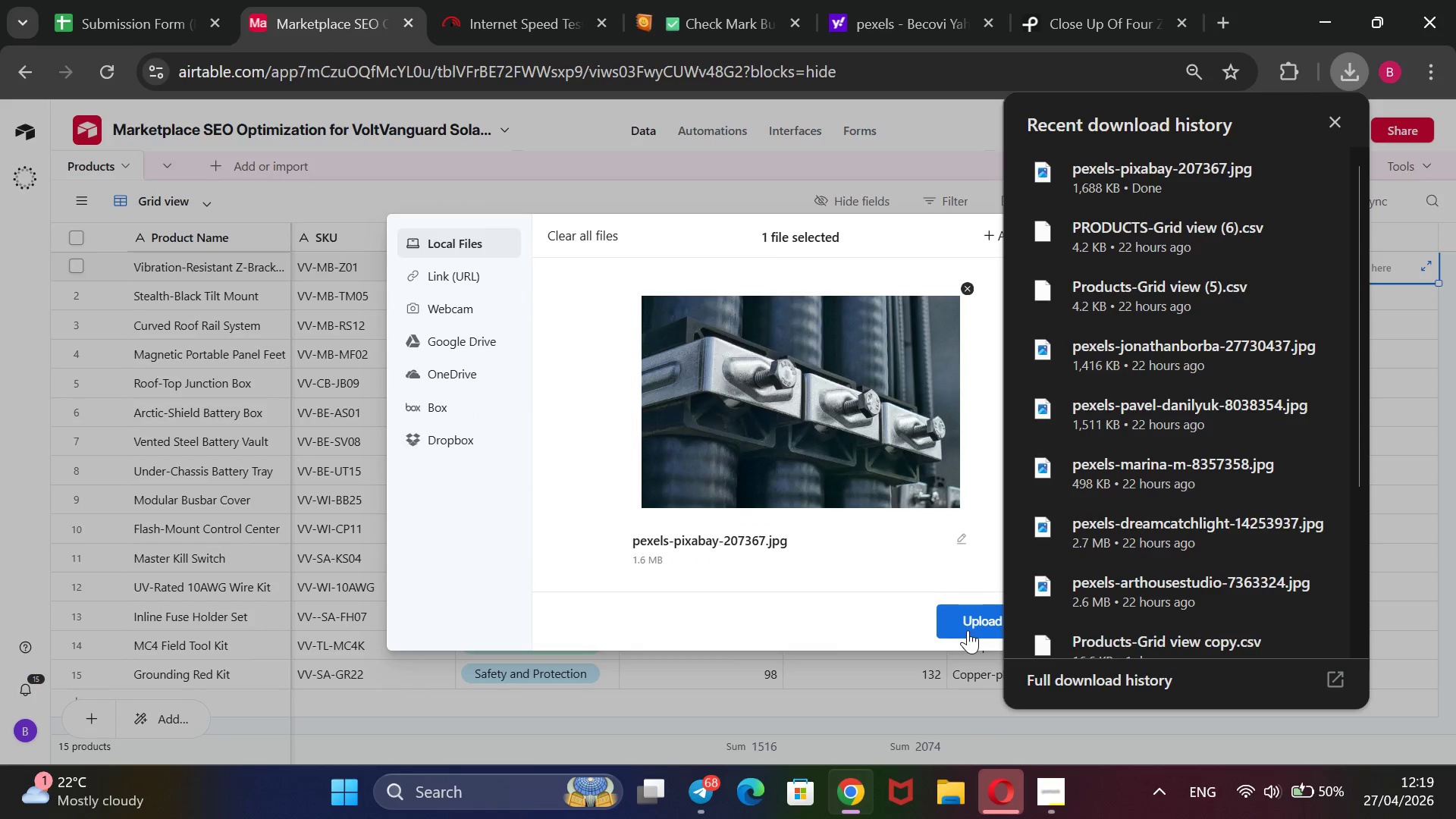 
left_click([968, 630])
 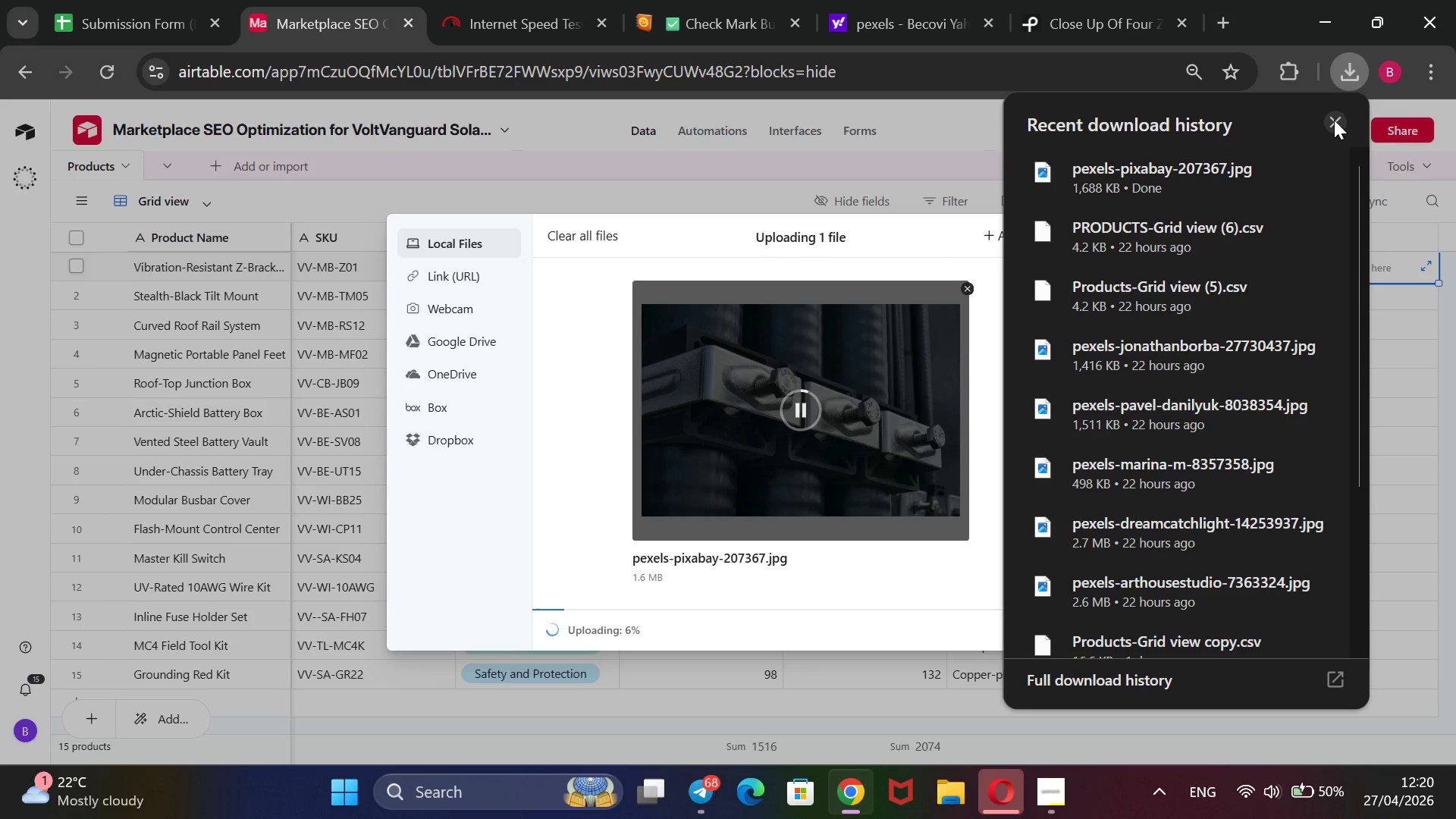 
left_click([1334, 120])
 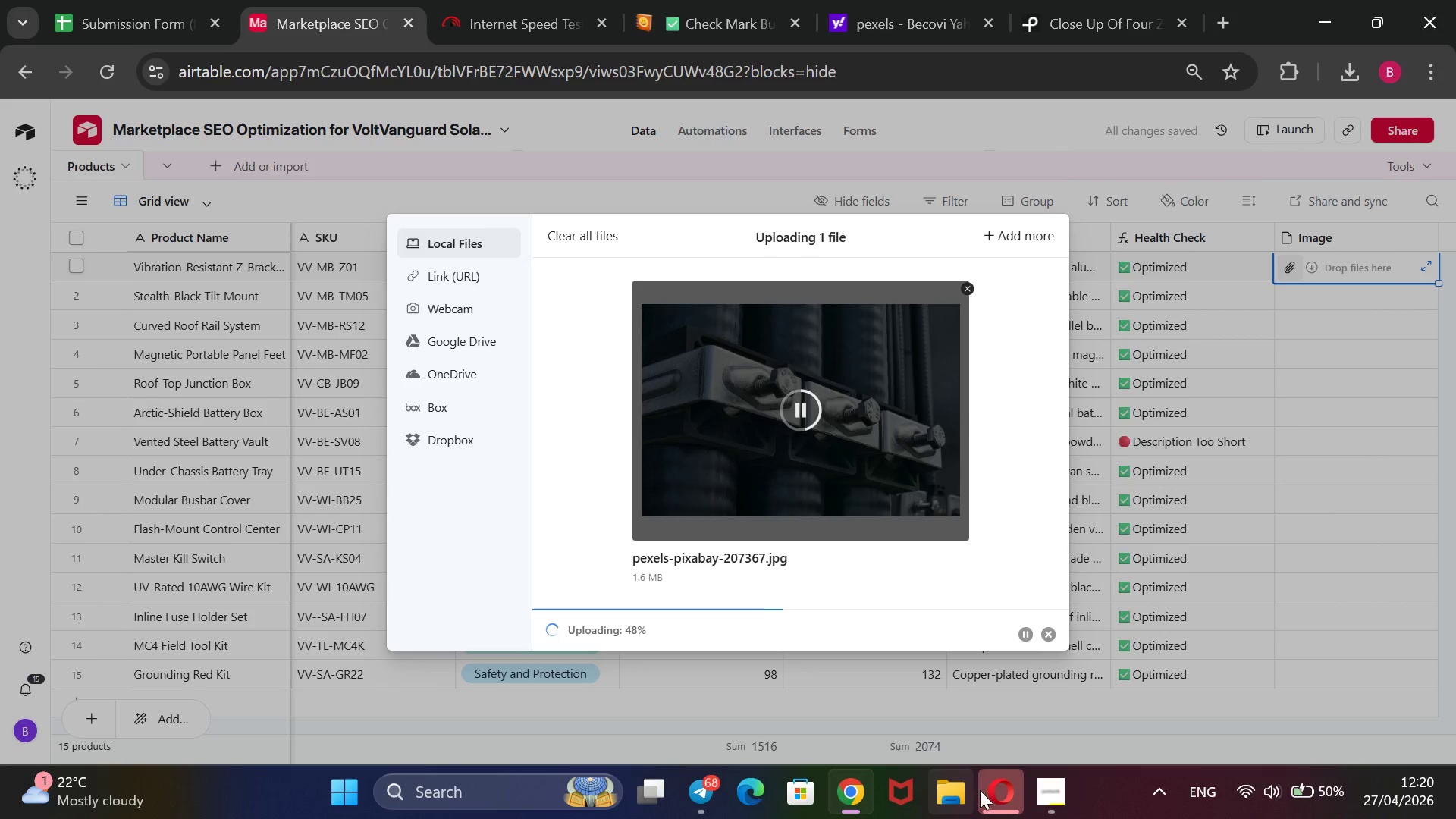 
left_click([1034, 789])